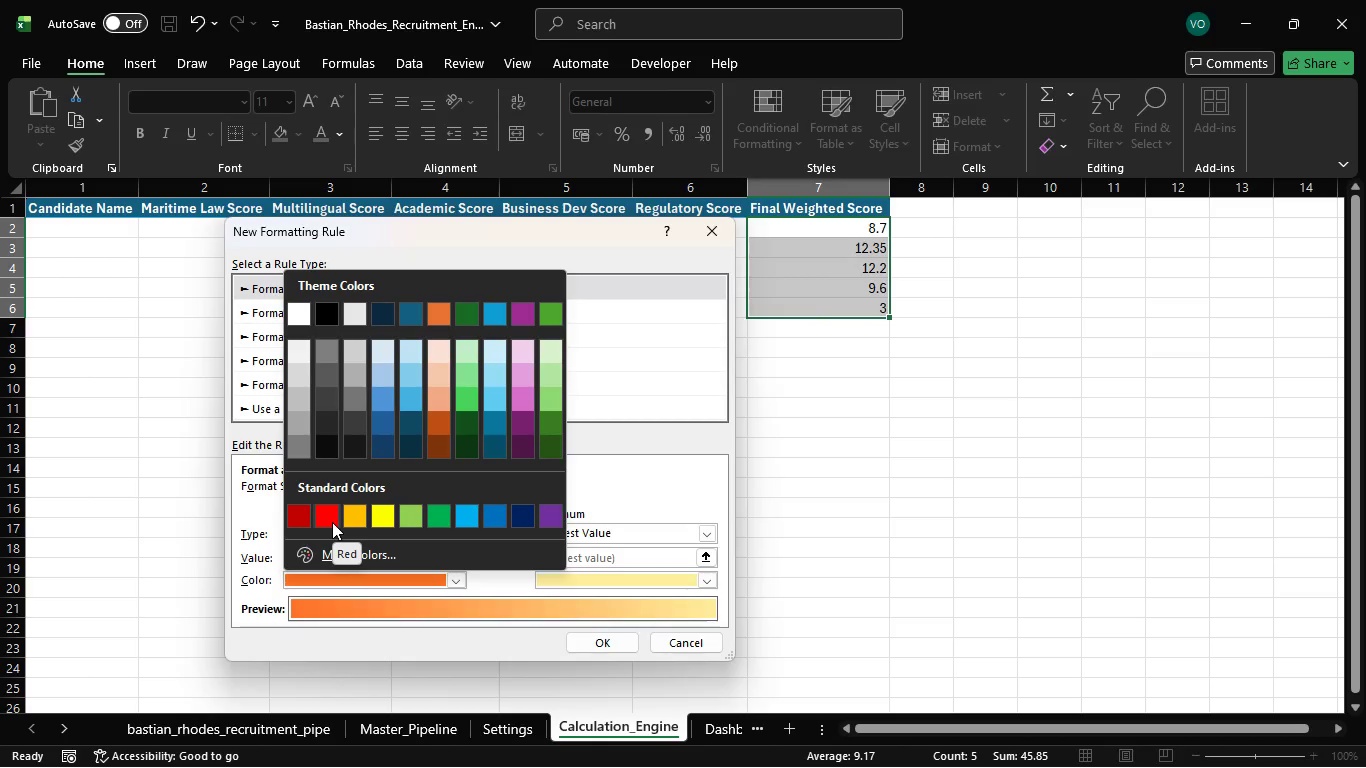 
wait(8.42)
 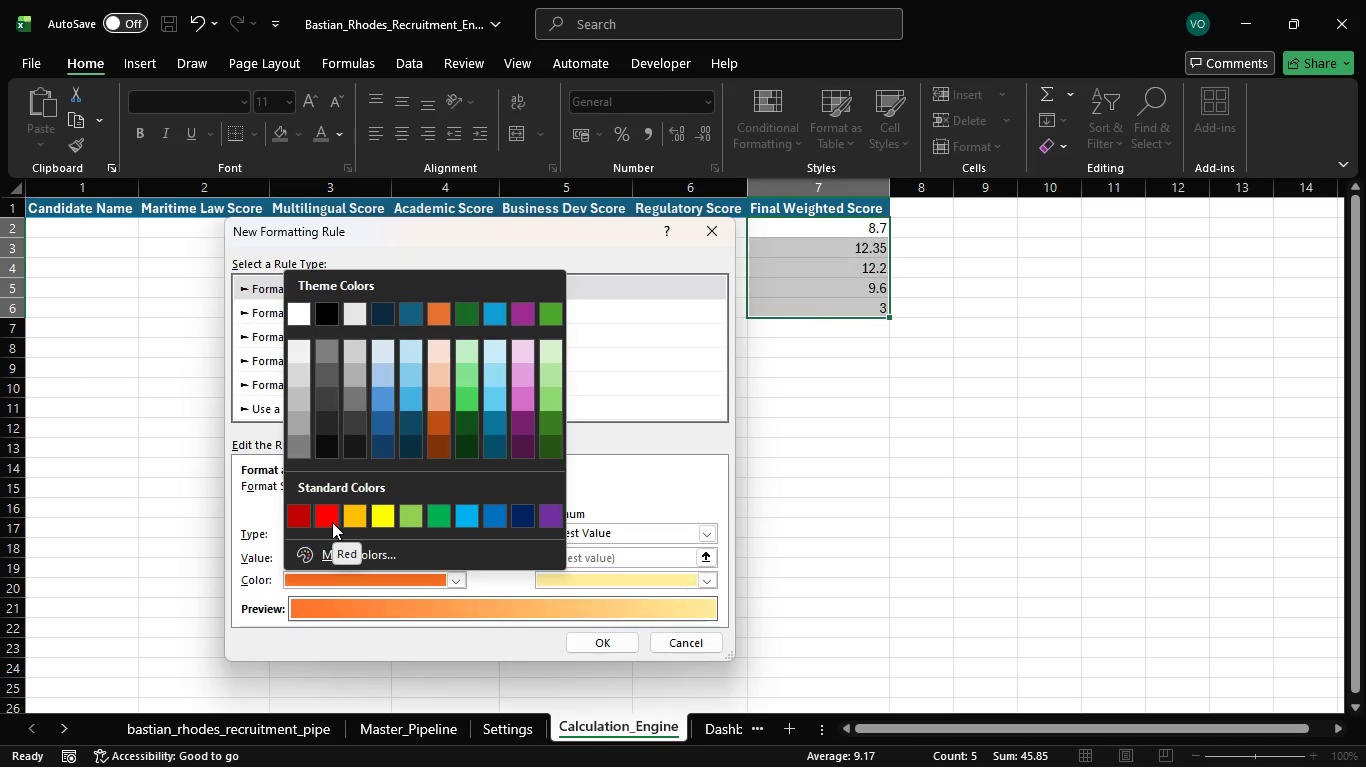 
left_click([330, 510])
 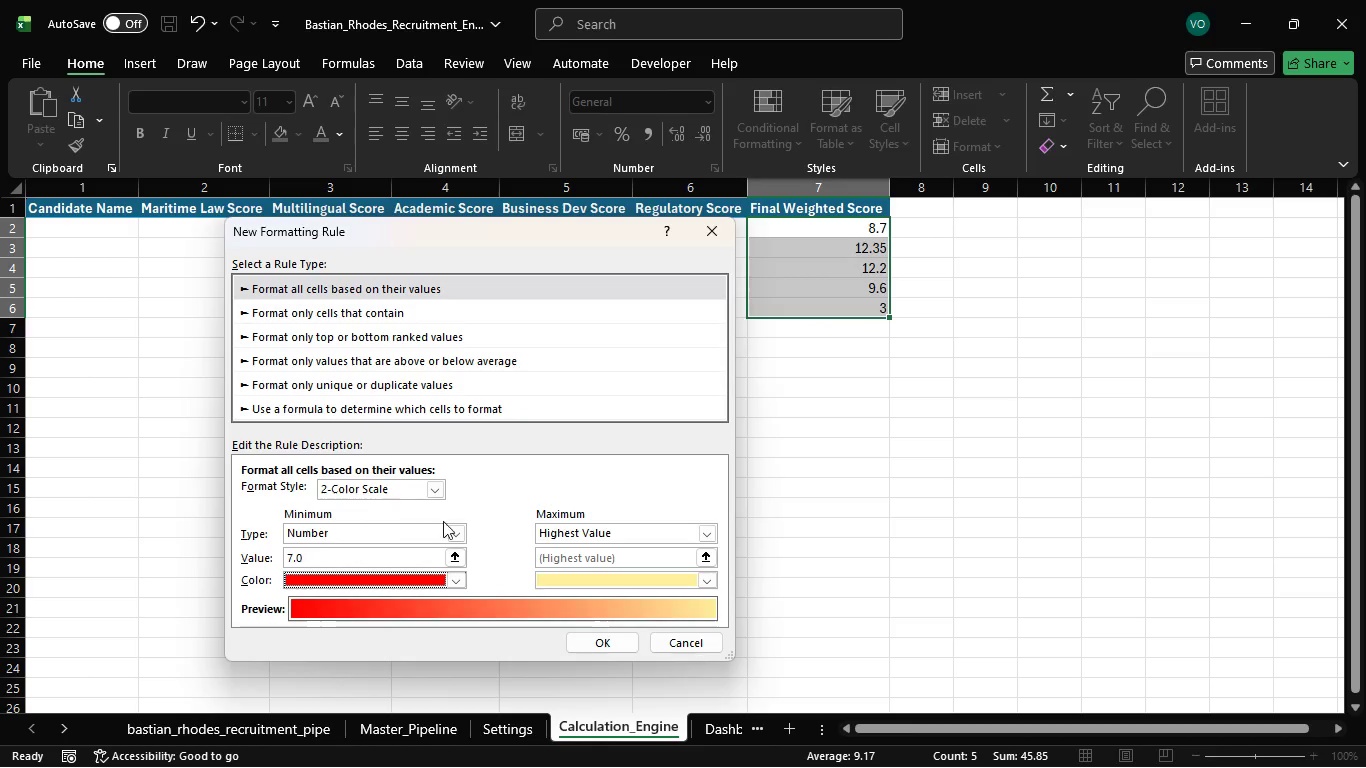 
wait(6.01)
 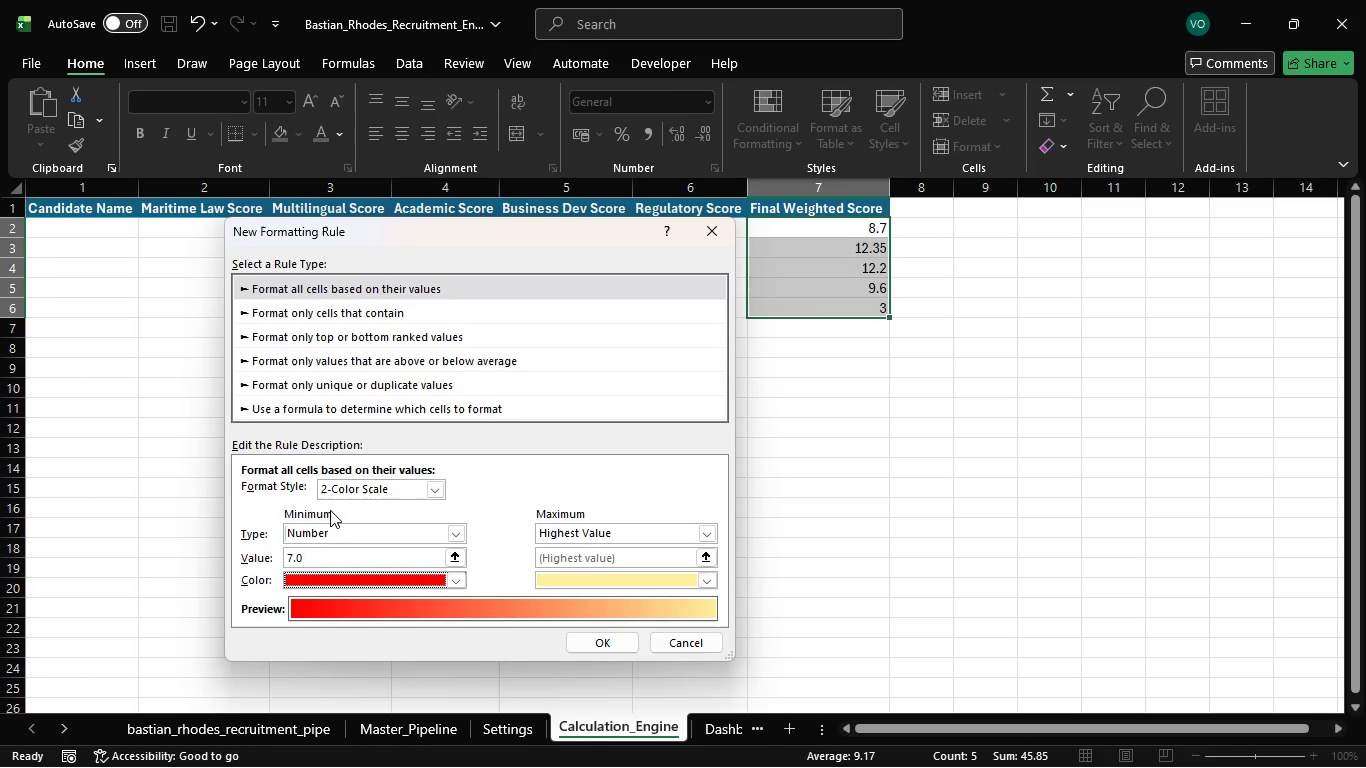 
left_click([608, 644])
 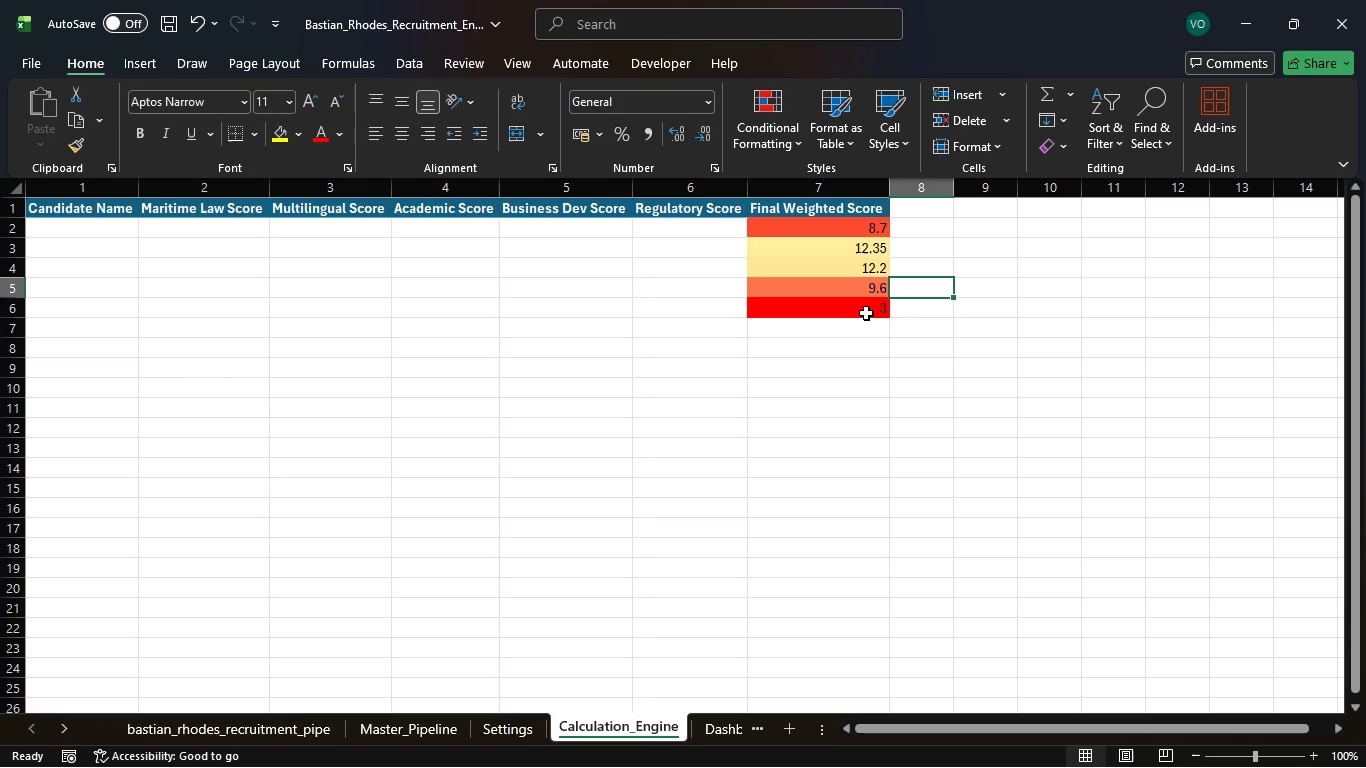 
wait(16.44)
 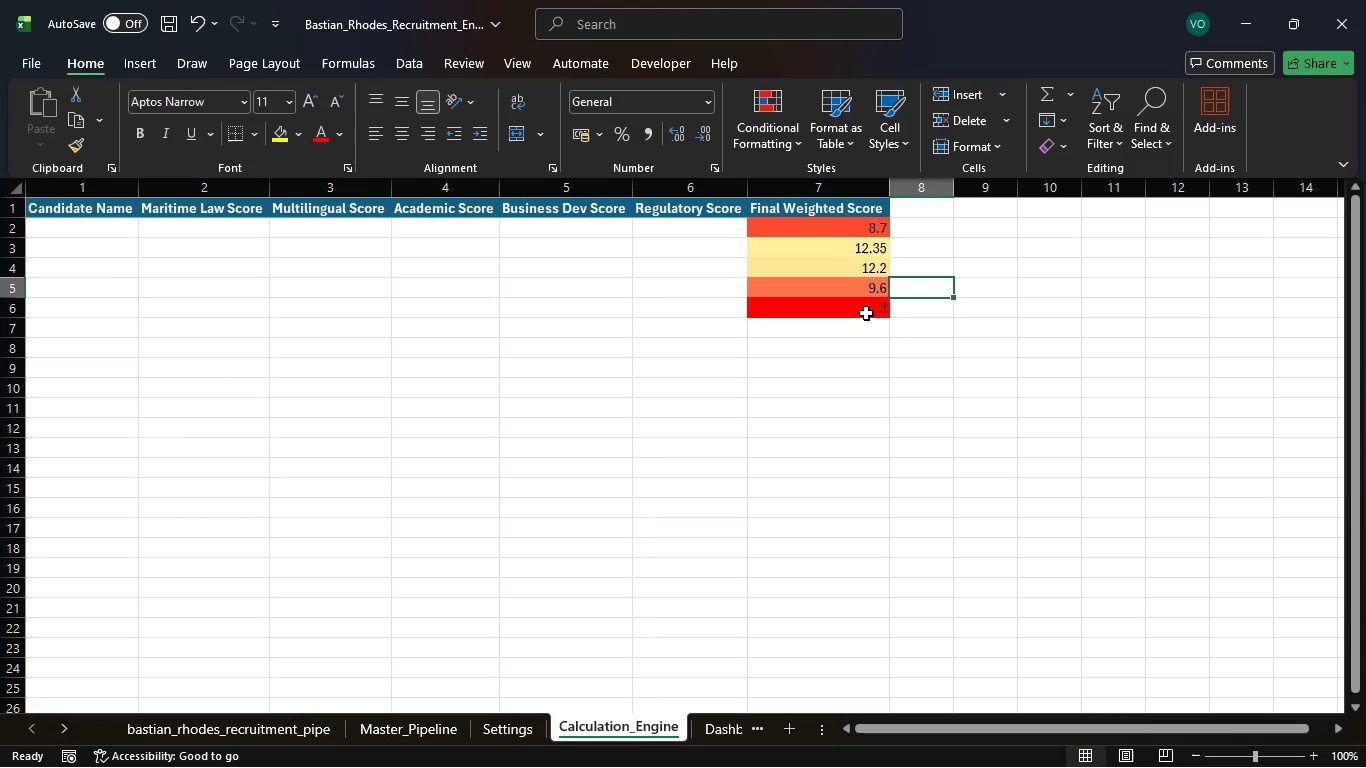 
left_click([853, 316])
 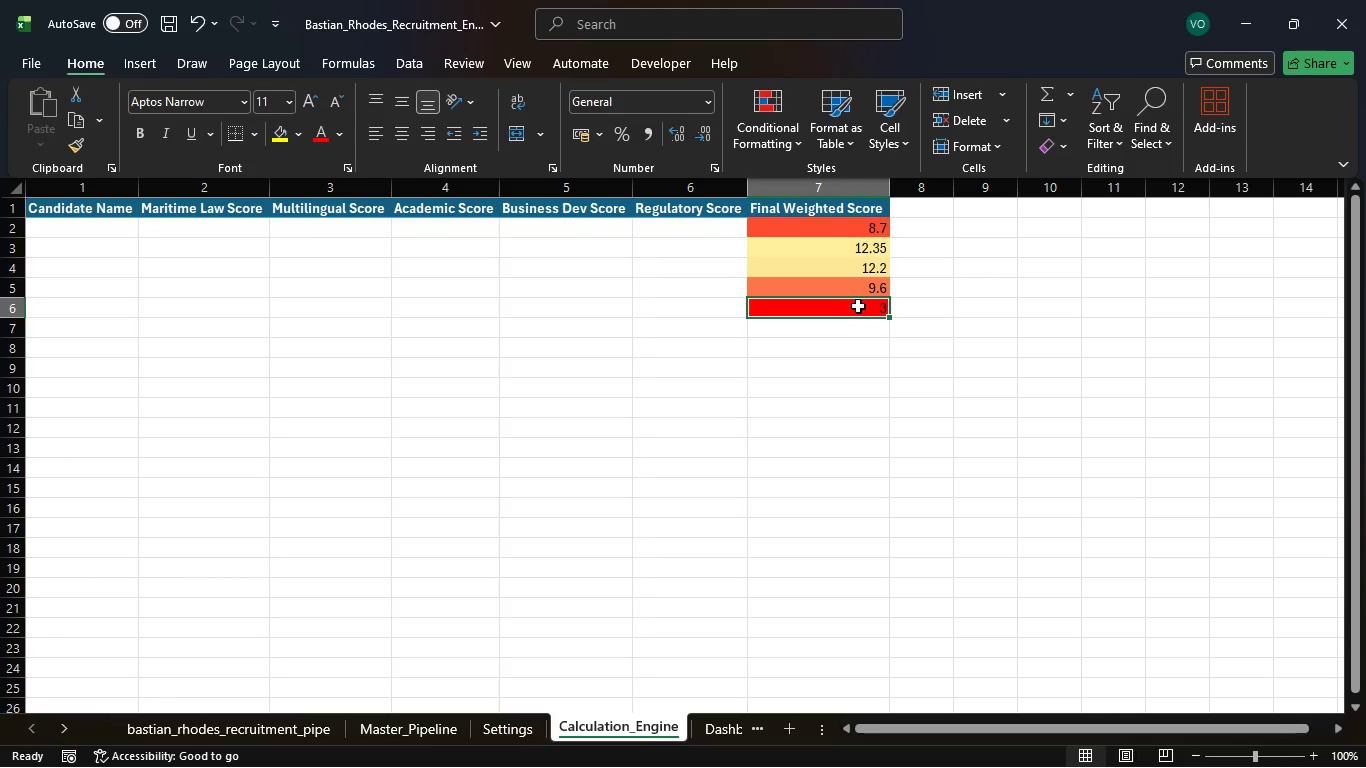 
wait(8.38)
 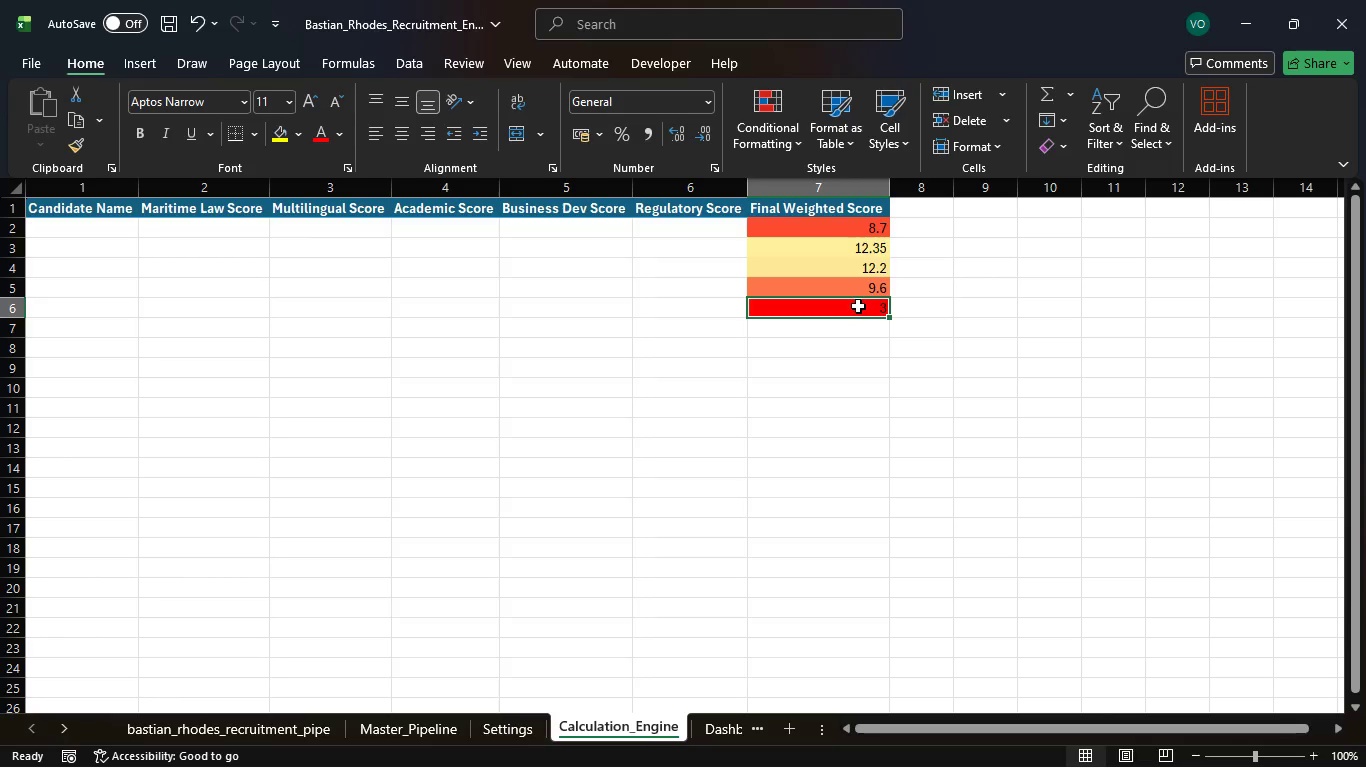 
left_click([517, 719])
 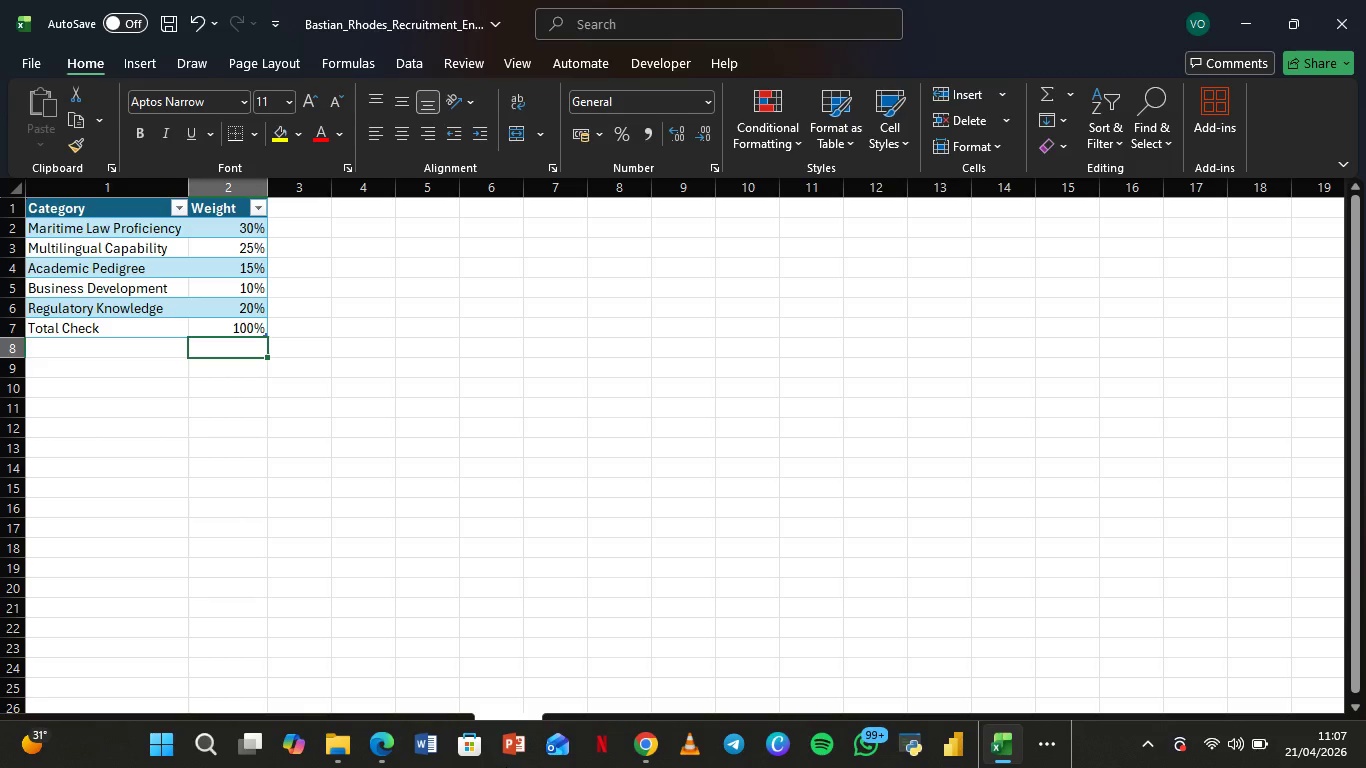 
wait(45.19)
 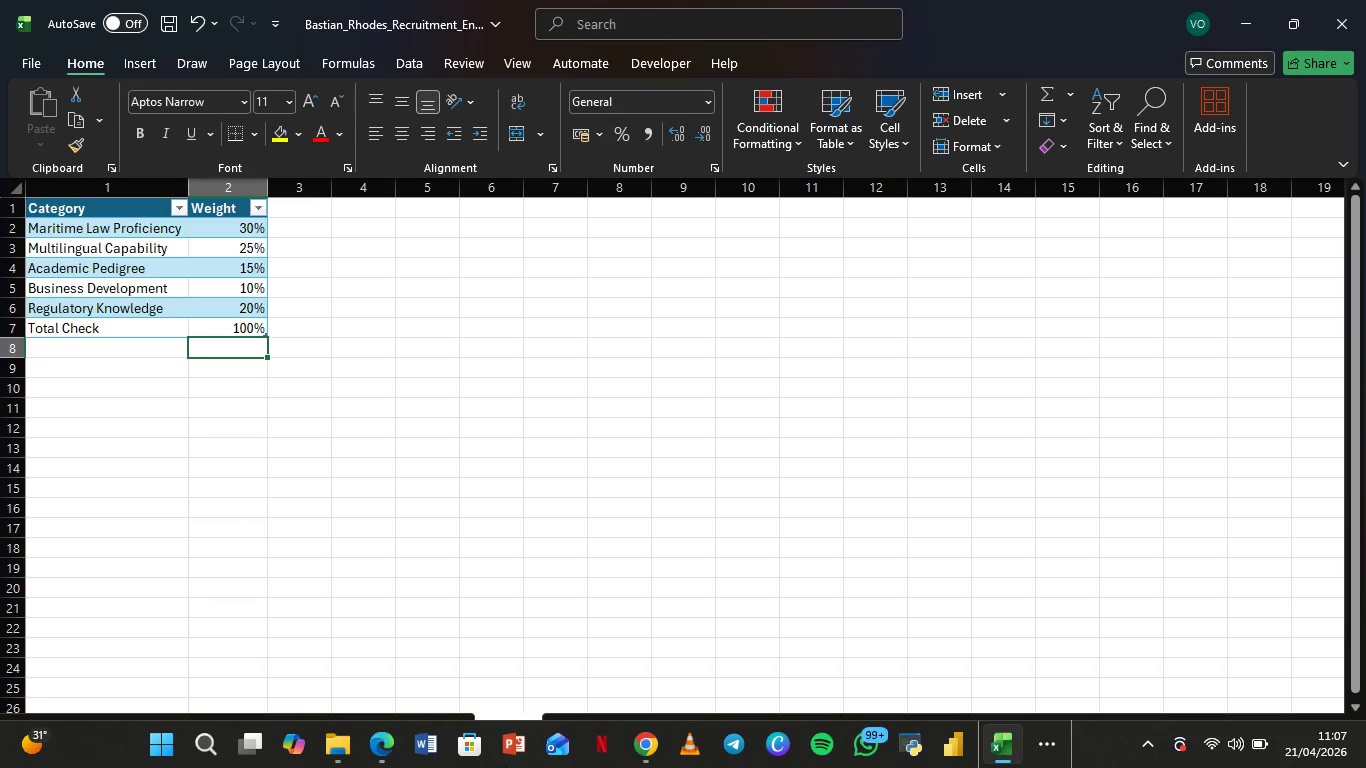 
left_click([406, 723])
 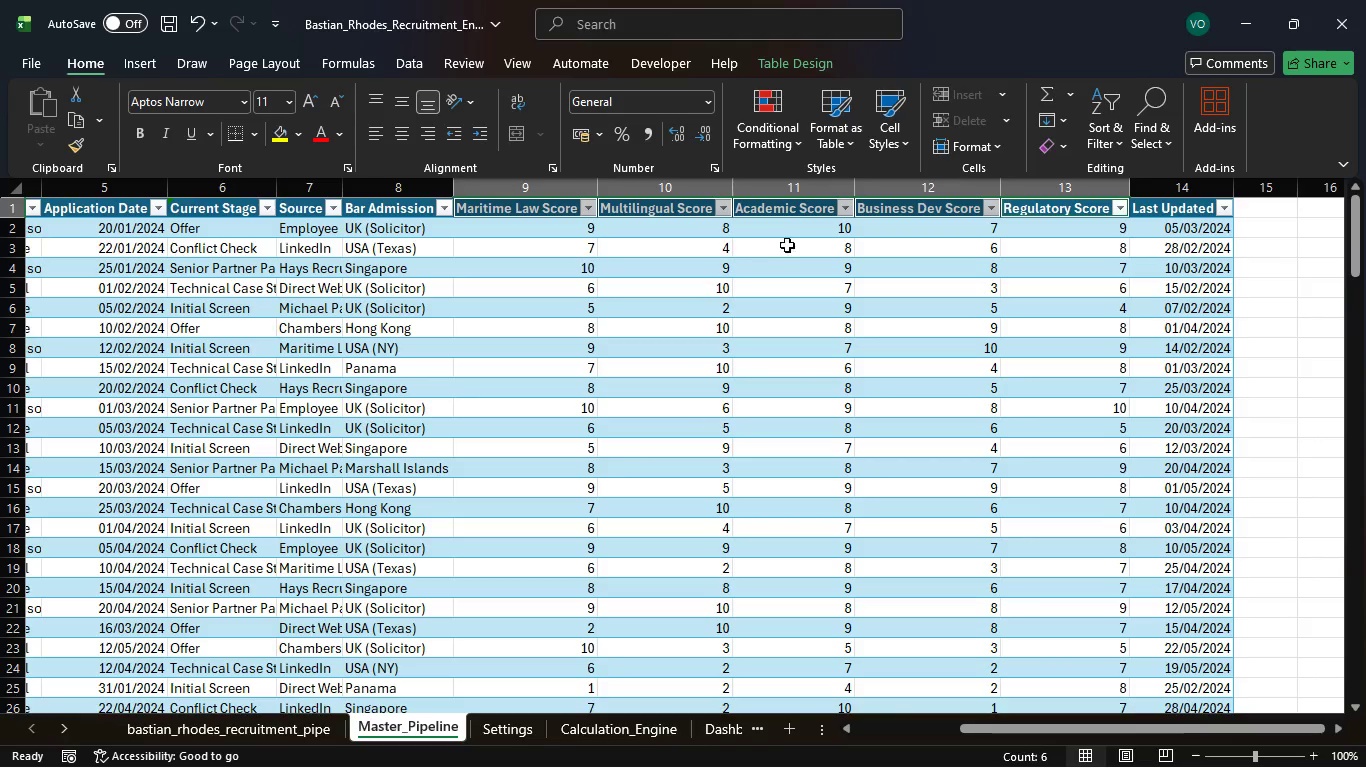 
left_click([837, 305])
 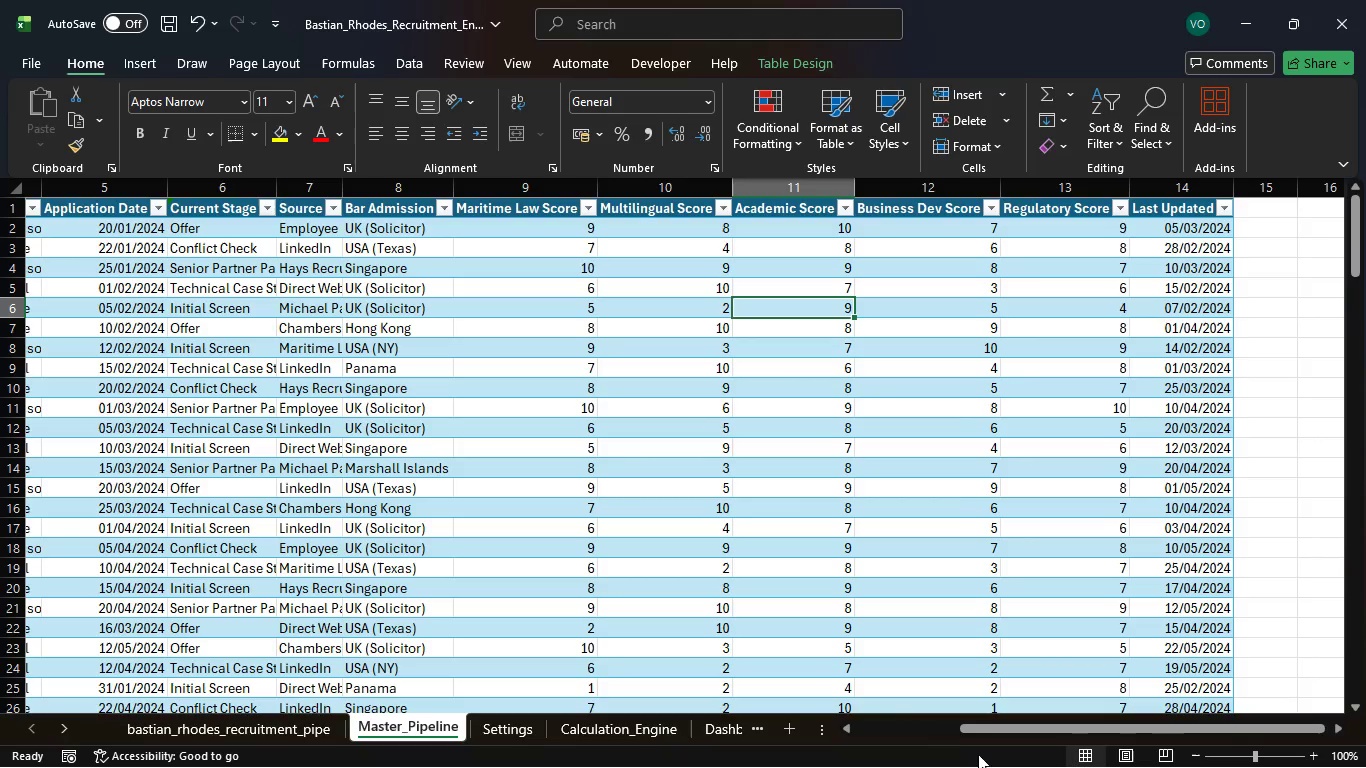 
left_click_drag(start_coordinate=[989, 730], to_coordinate=[843, 736])
 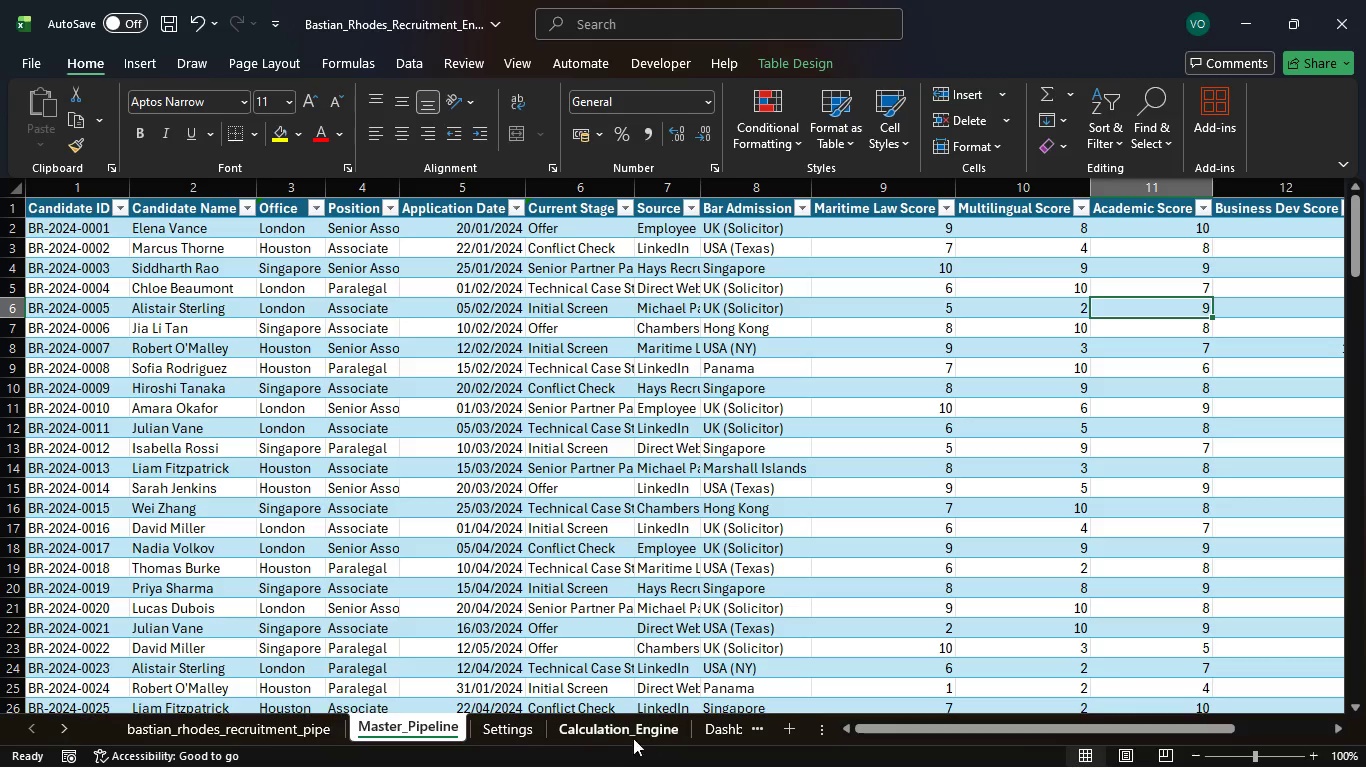 
left_click([655, 726])
 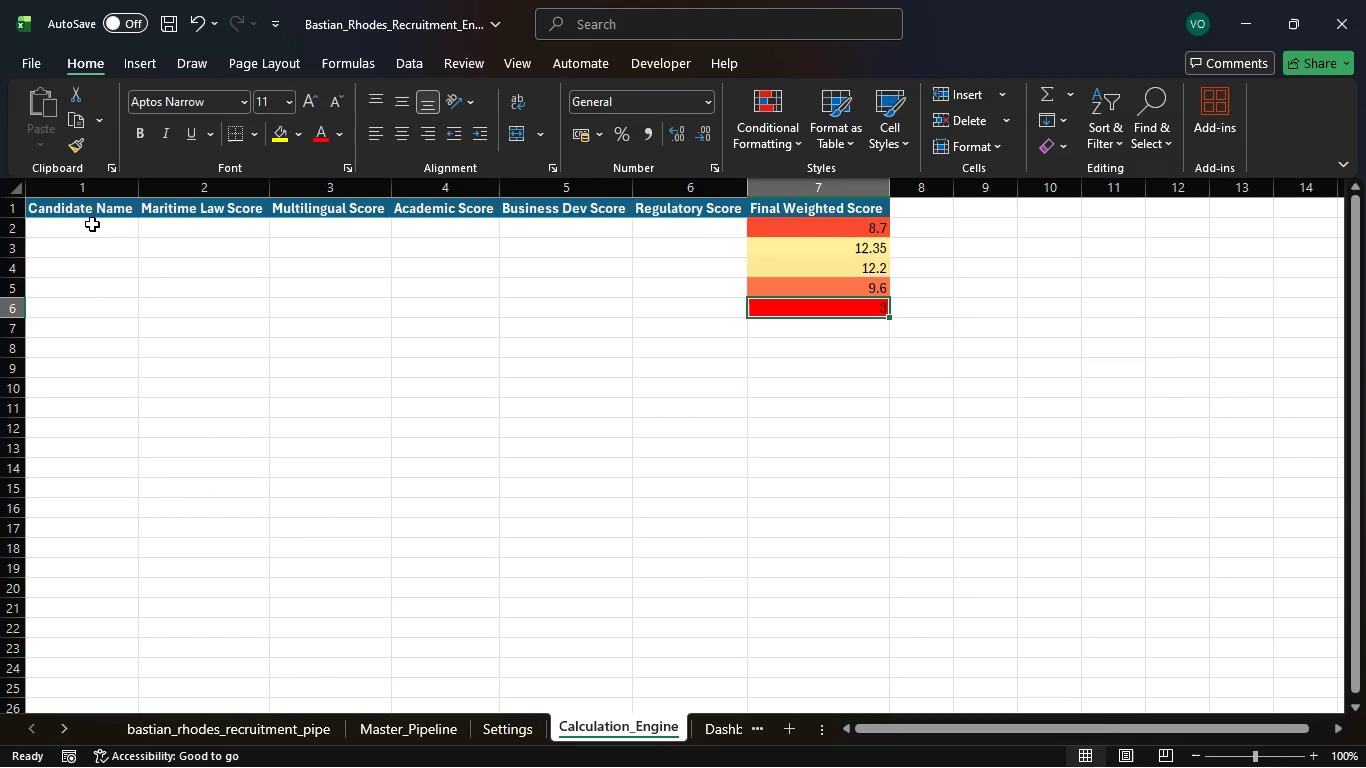 
double_click([92, 225])
 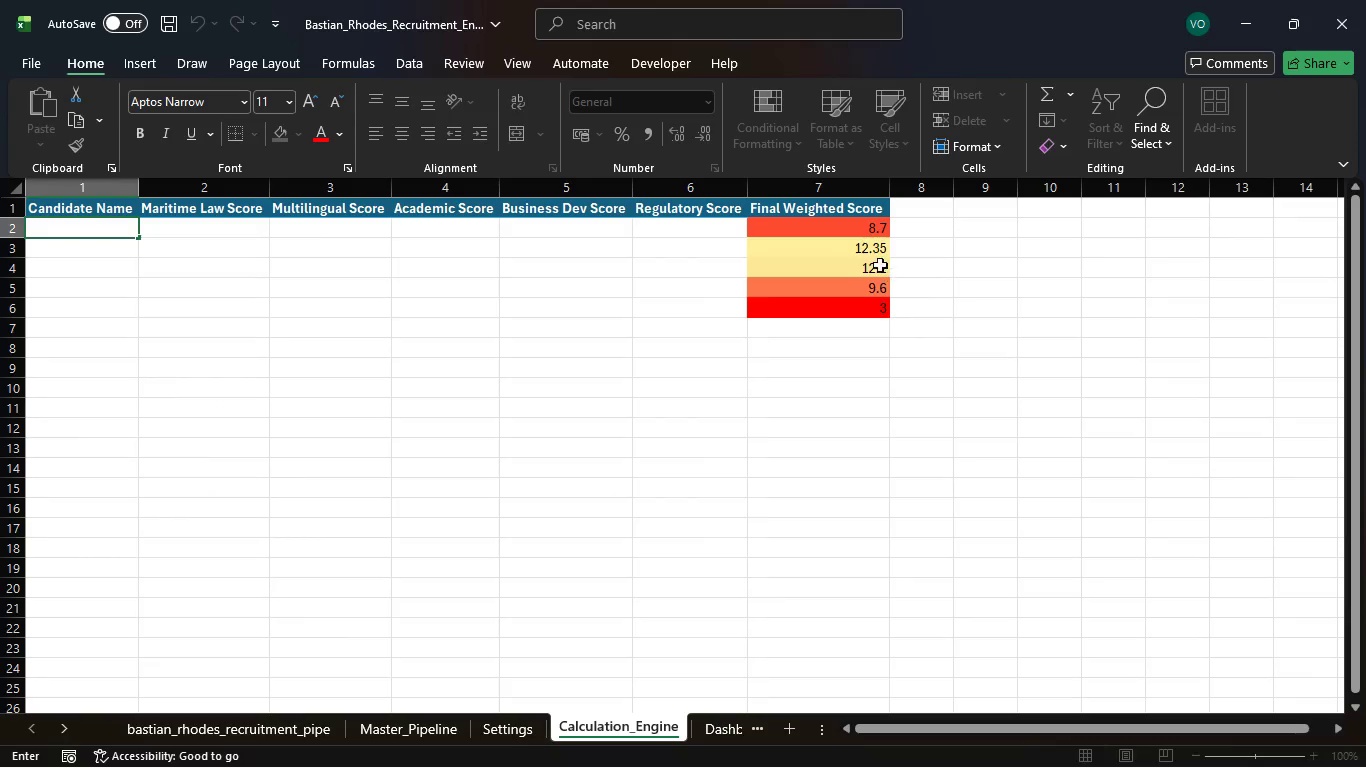 
left_click([853, 222])
 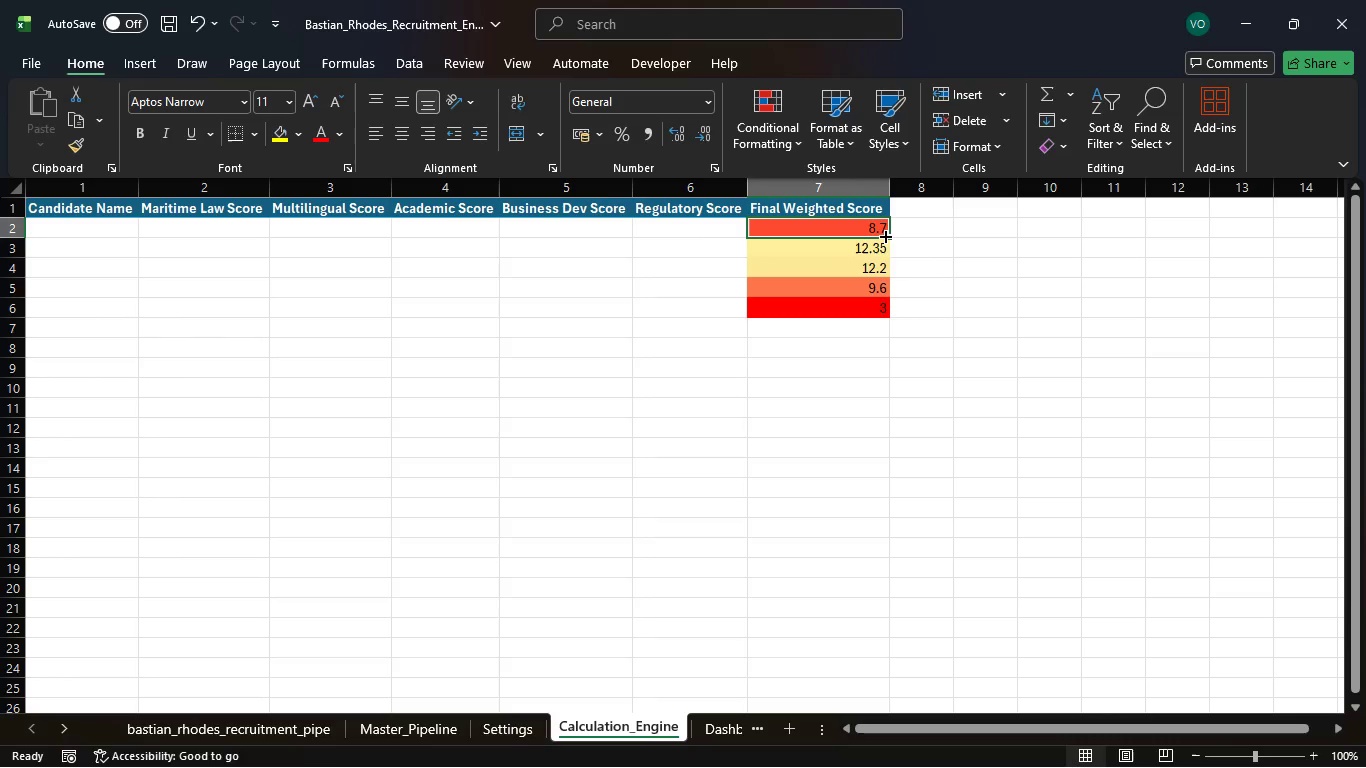 
double_click([884, 235])
 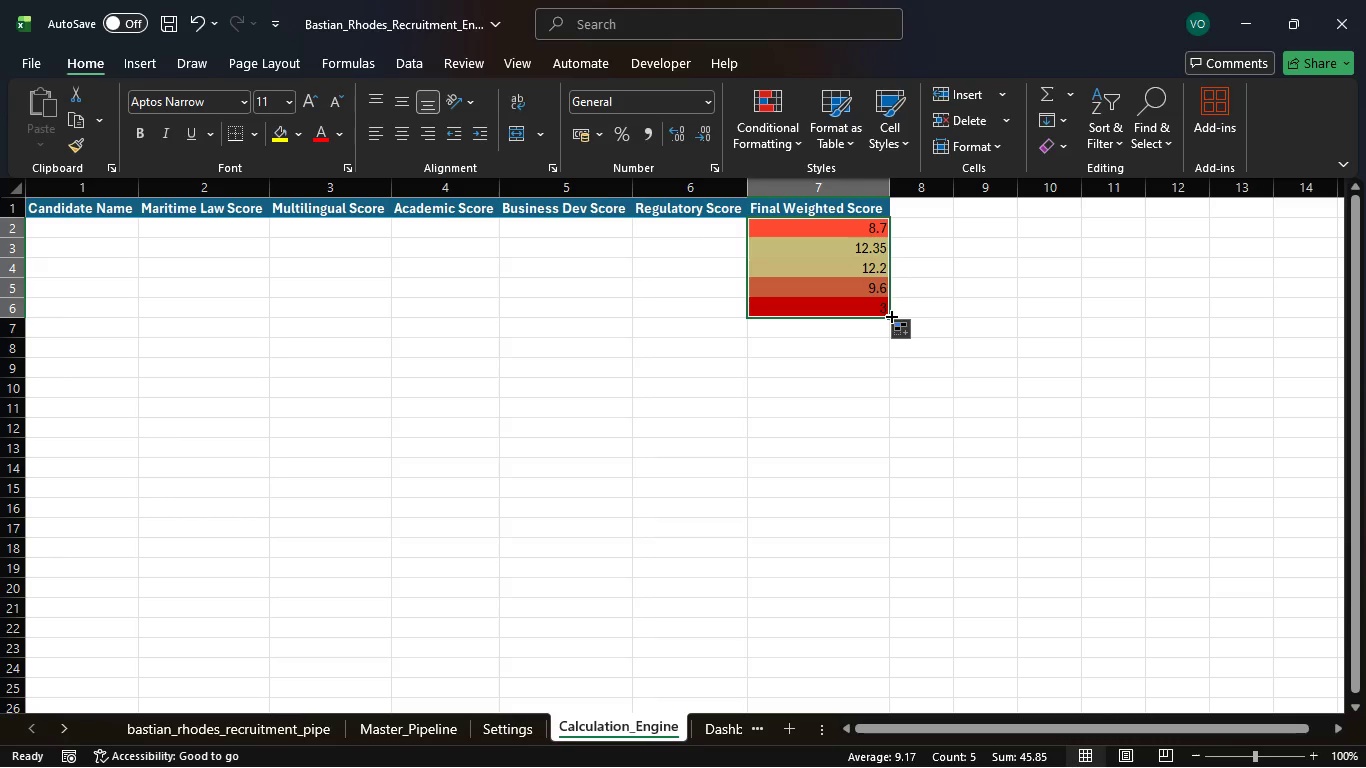 
double_click([890, 315])
 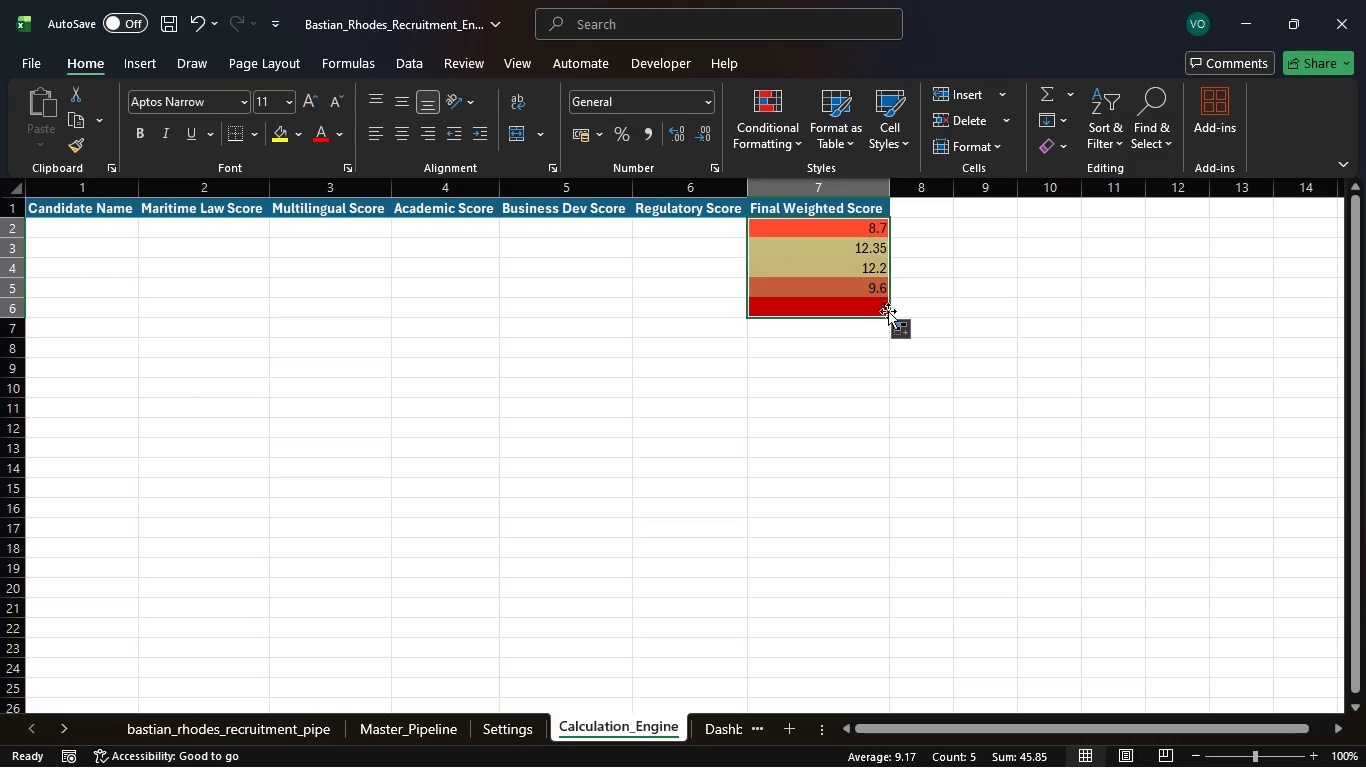 
wait(6.31)
 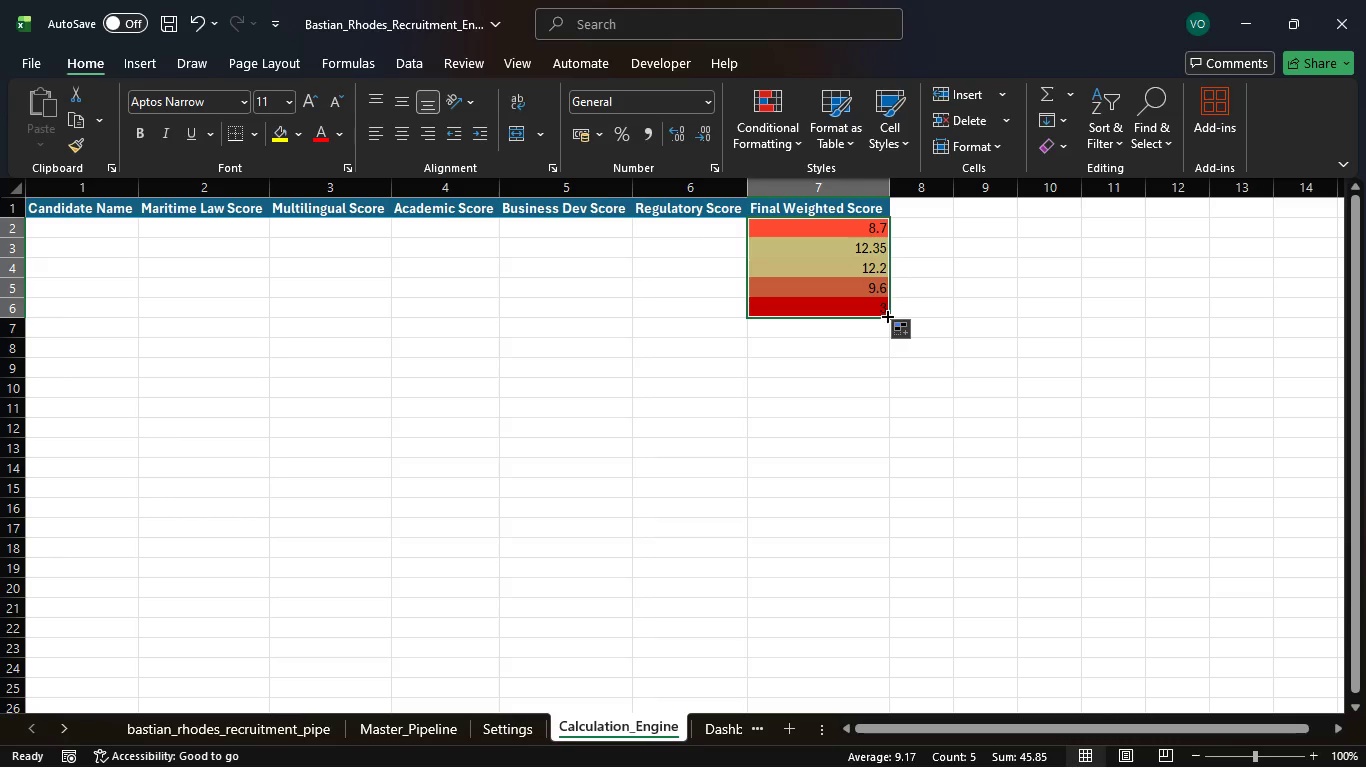 
left_click([886, 315])
 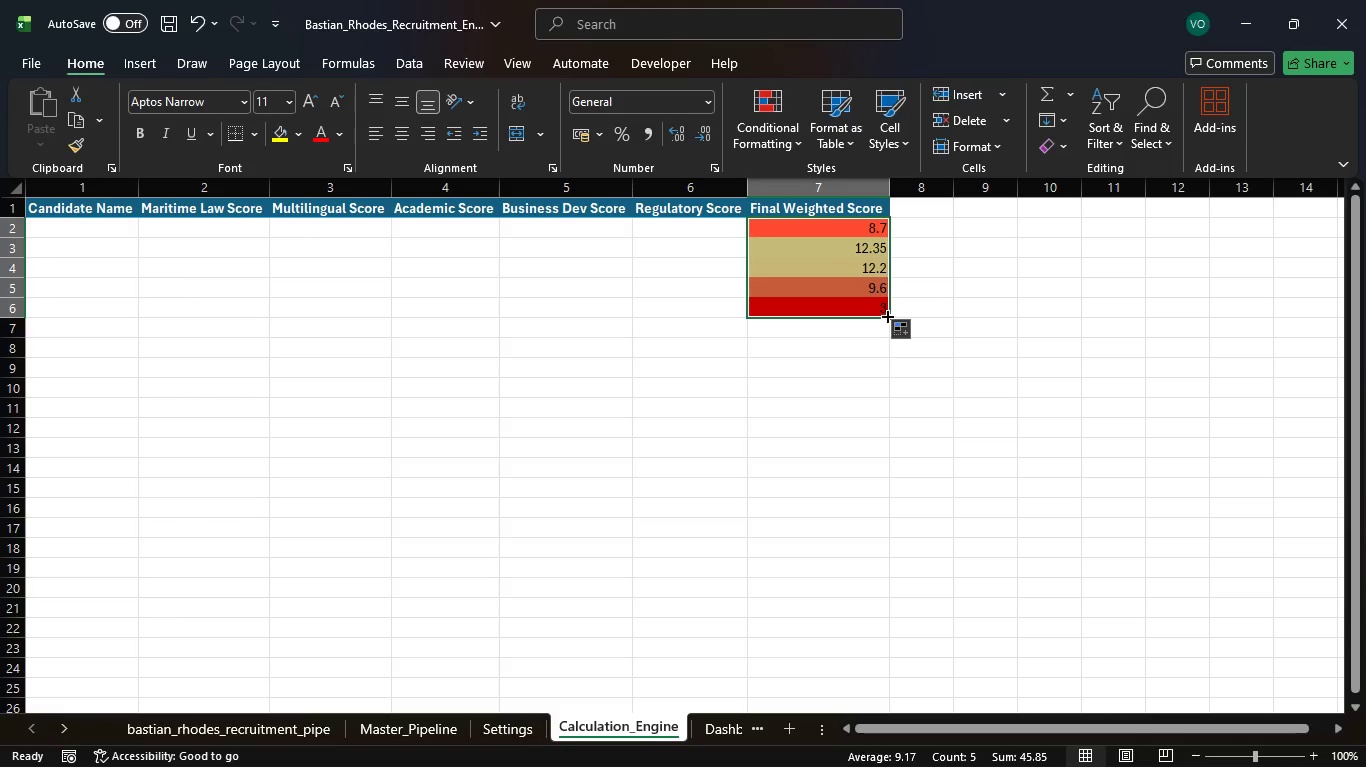 
double_click([886, 315])
 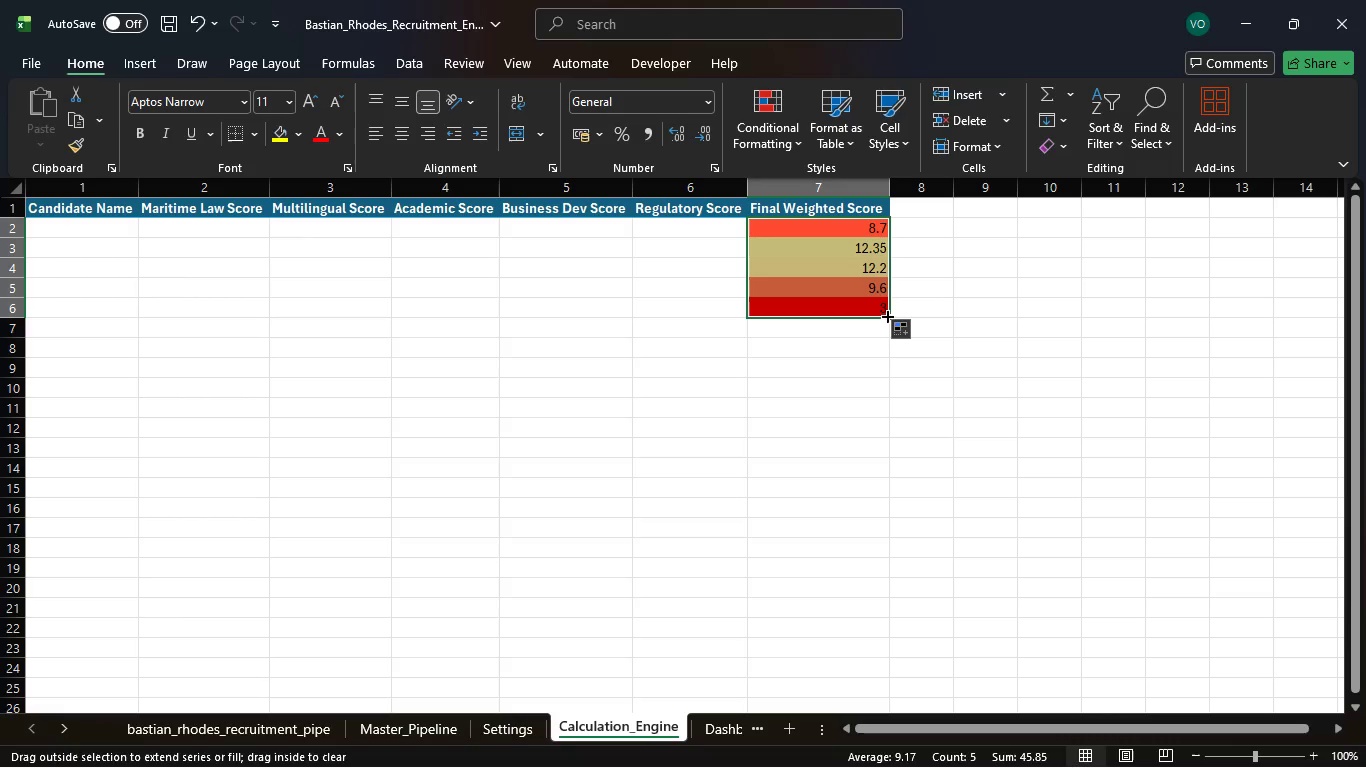 
triple_click([886, 315])
 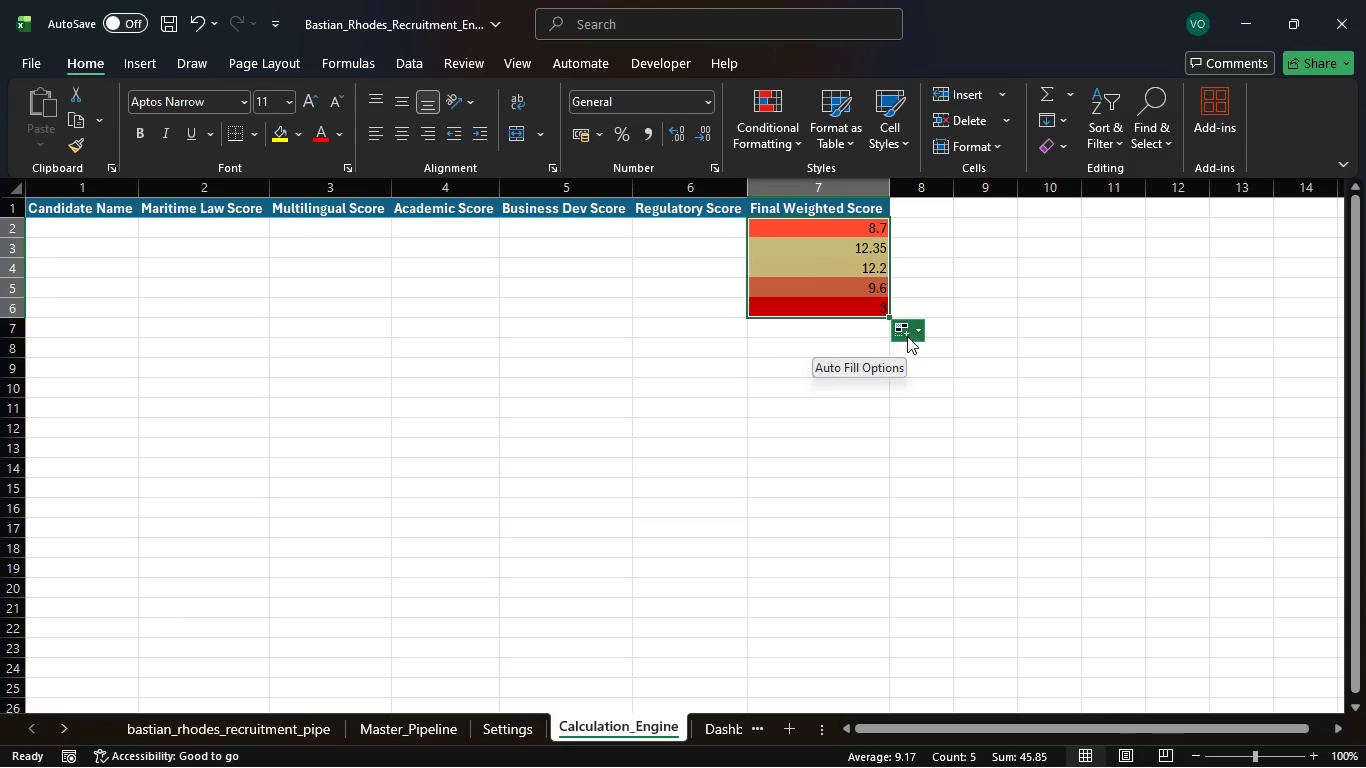 
left_click([916, 332])
 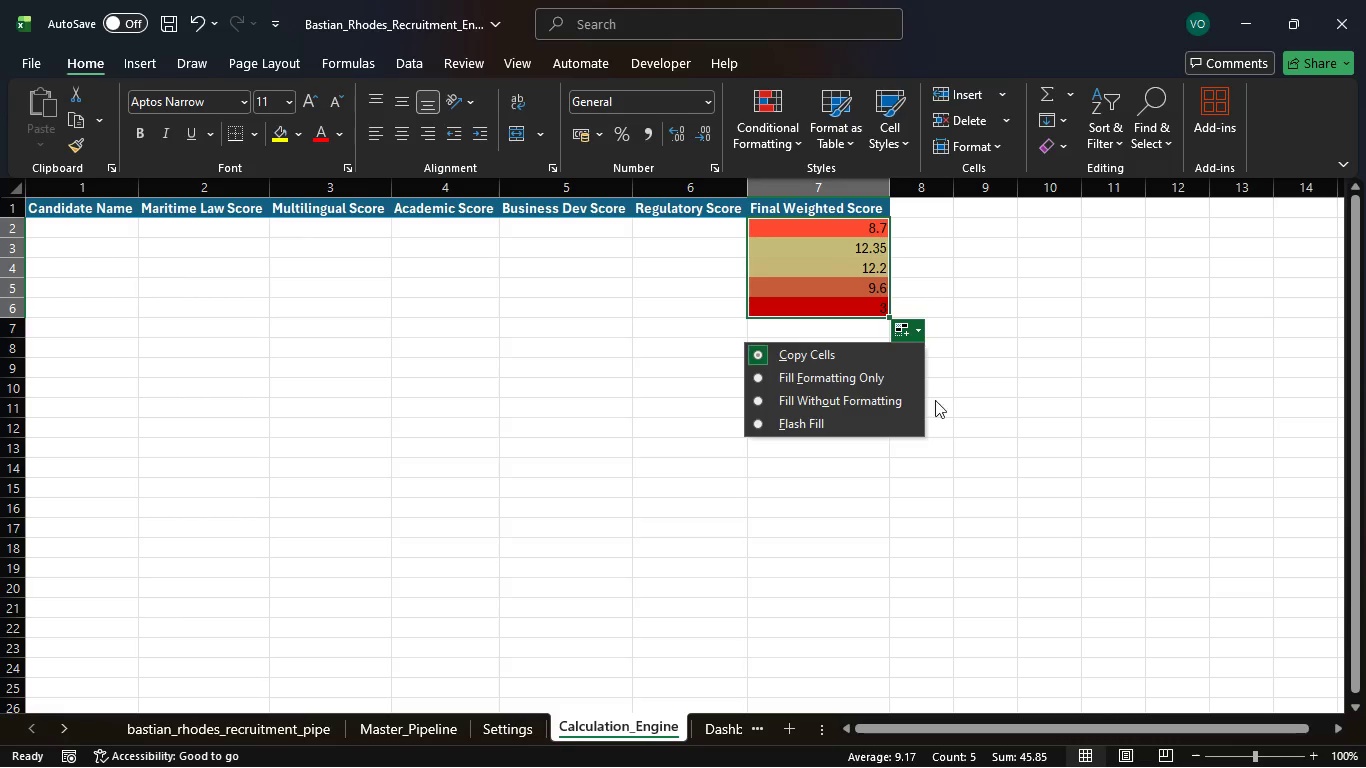 
wait(5.81)
 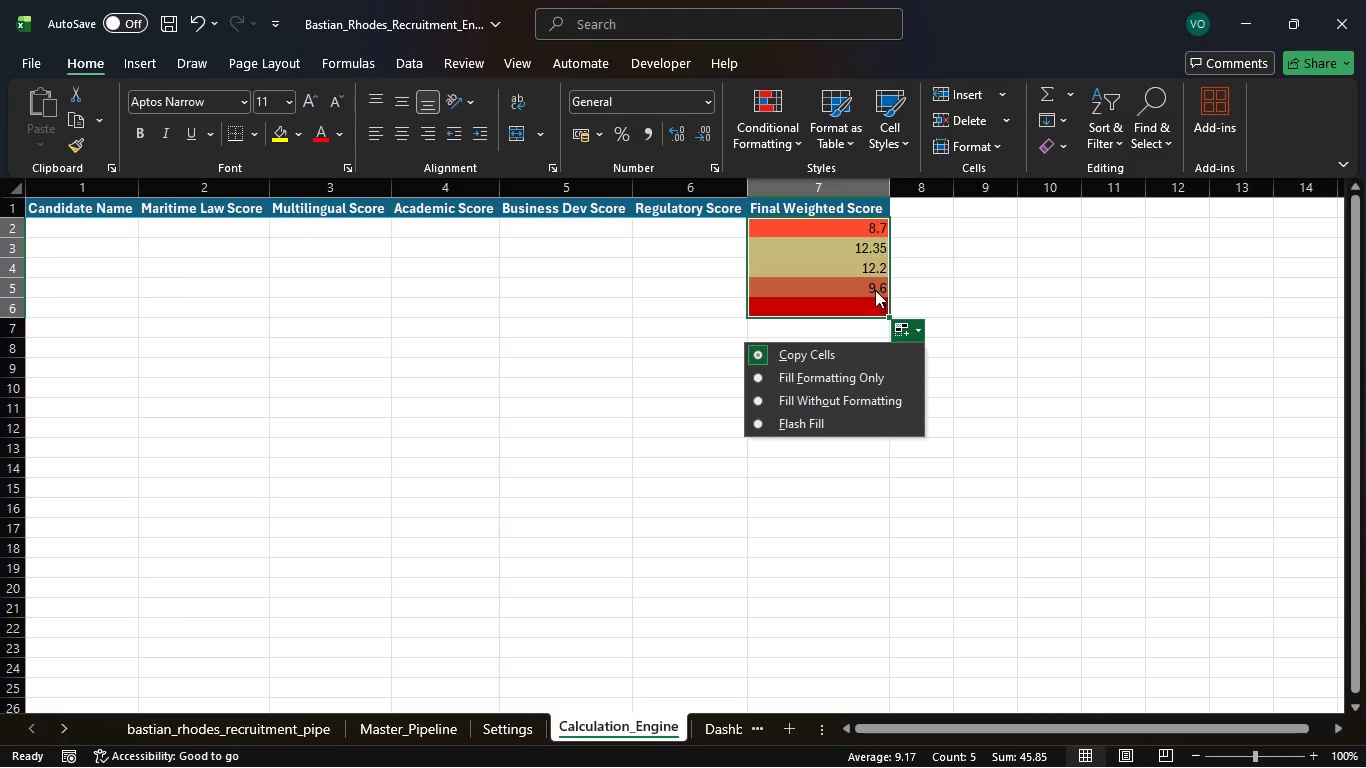 
left_click([875, 293])
 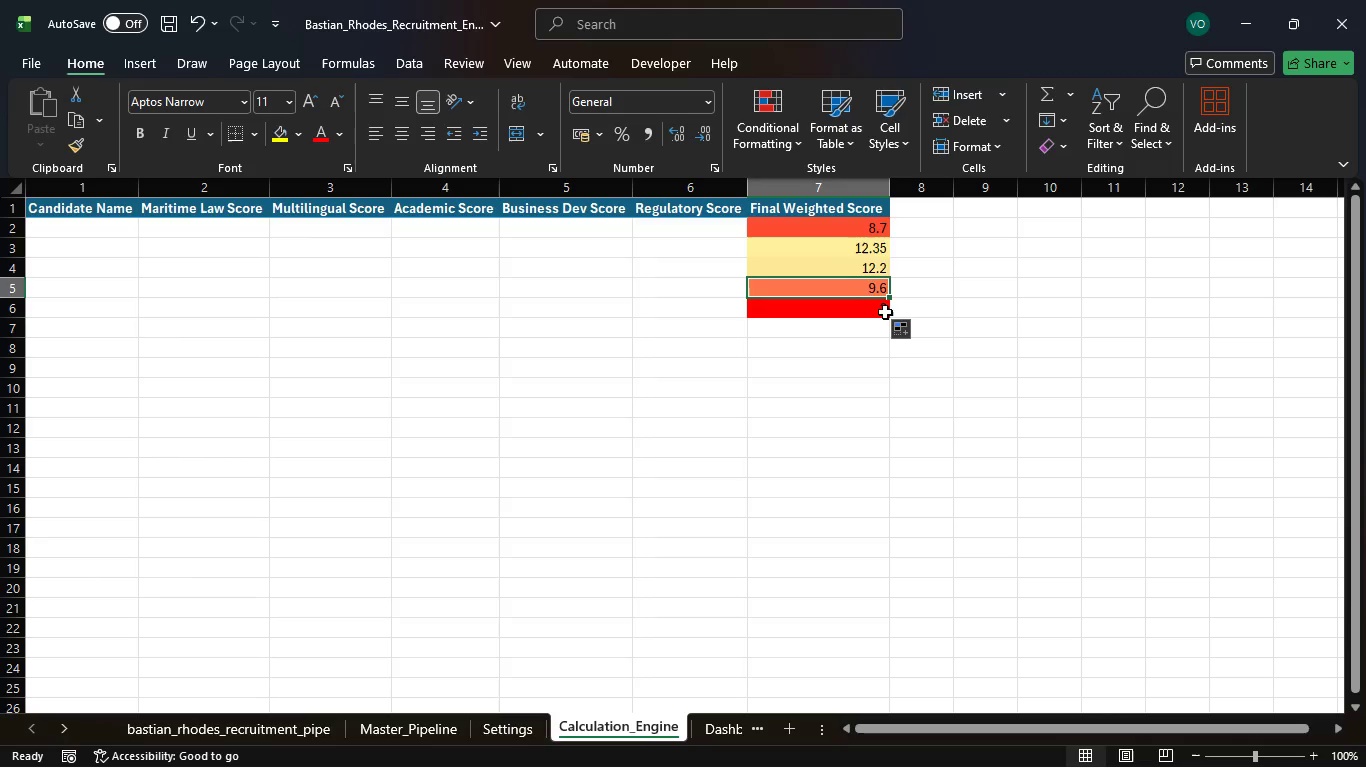 
left_click([882, 307])
 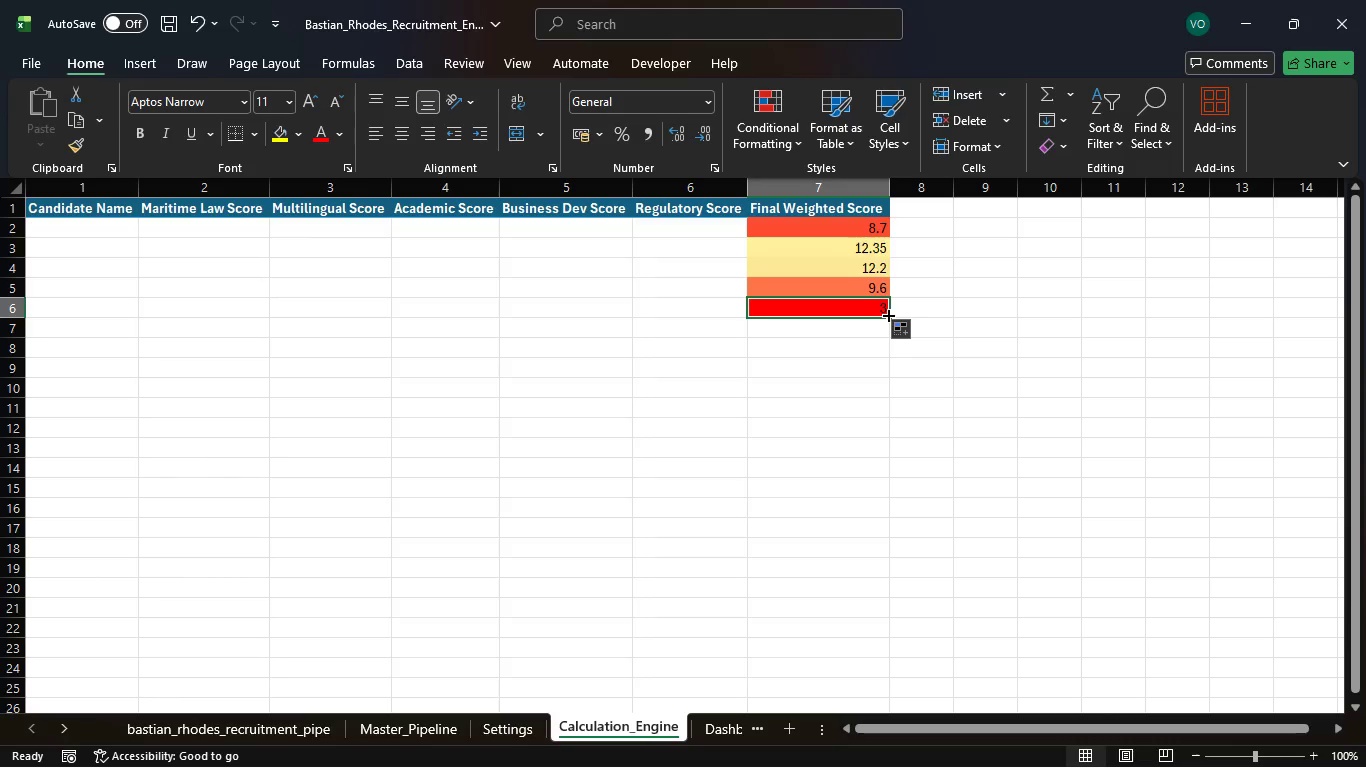 
left_click_drag(start_coordinate=[887, 316], to_coordinate=[854, 378])
 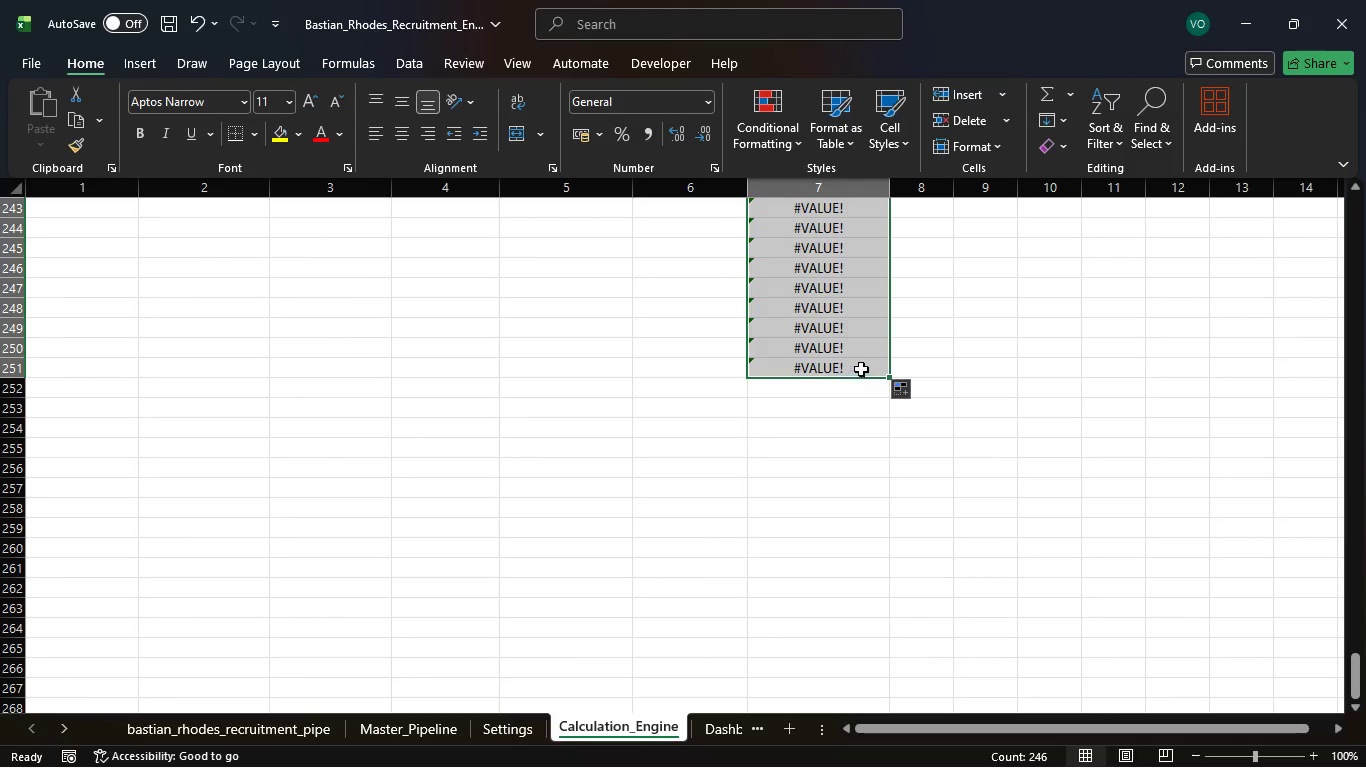 
scroll: coordinate [860, 367], scroll_direction: up, amount: 36.0
 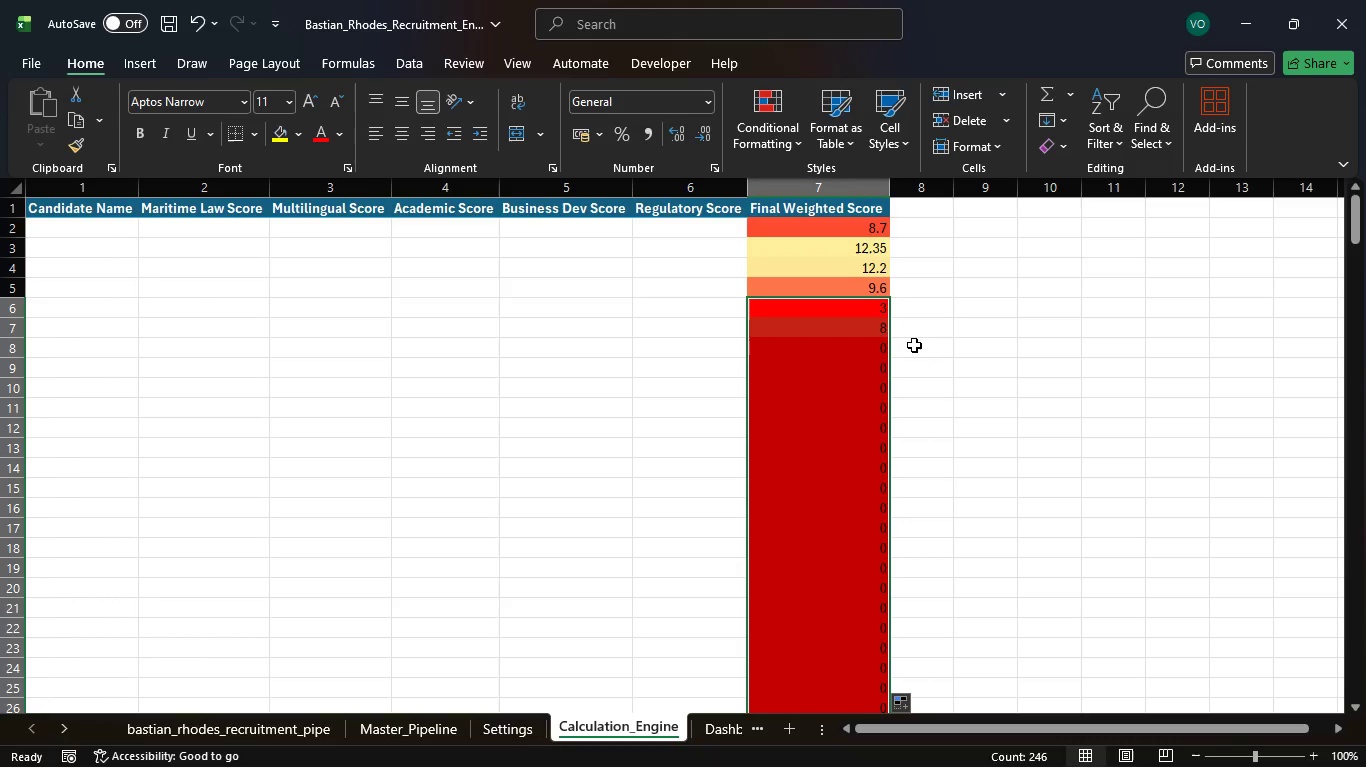 
wait(7.5)
 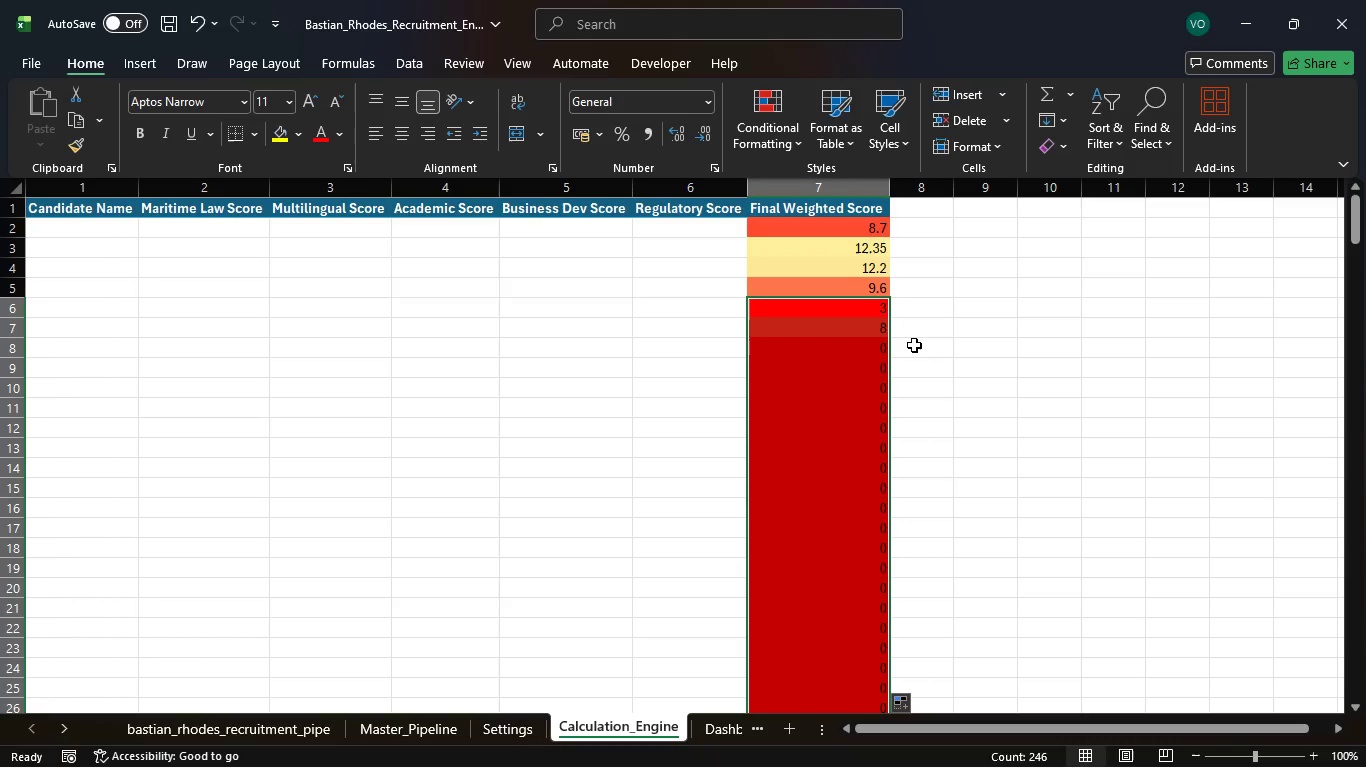 
left_click([913, 342])
 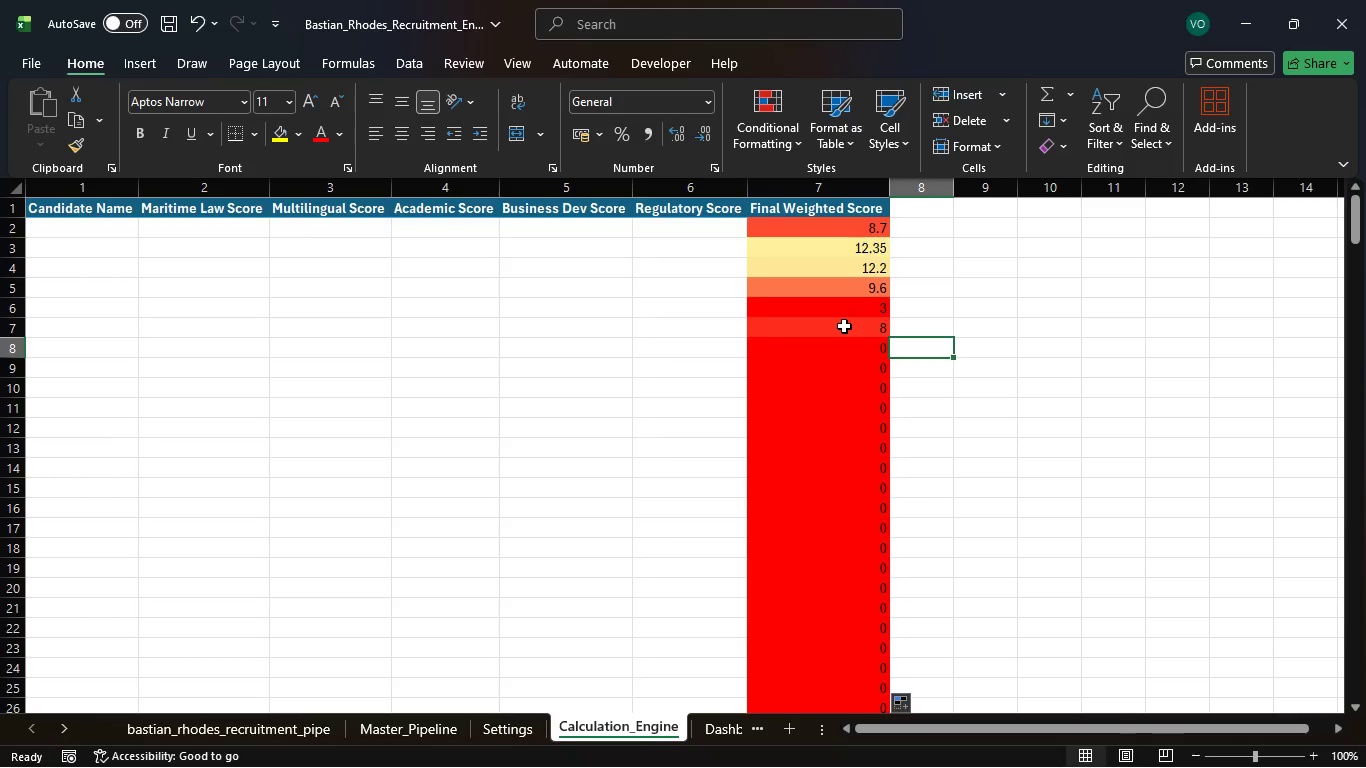 
scroll: coordinate [840, 322], scroll_direction: down, amount: 47.0
 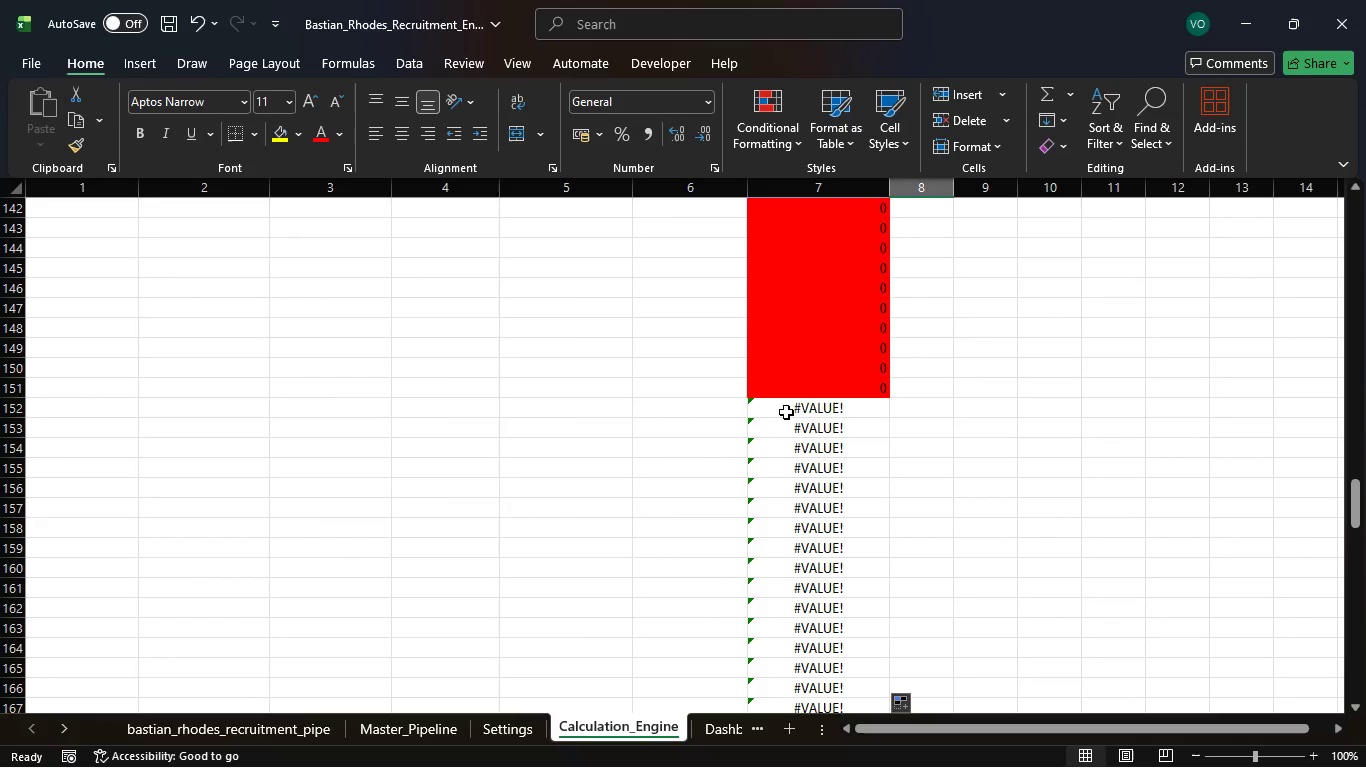 
left_click_drag(start_coordinate=[787, 412], to_coordinate=[804, 572])
 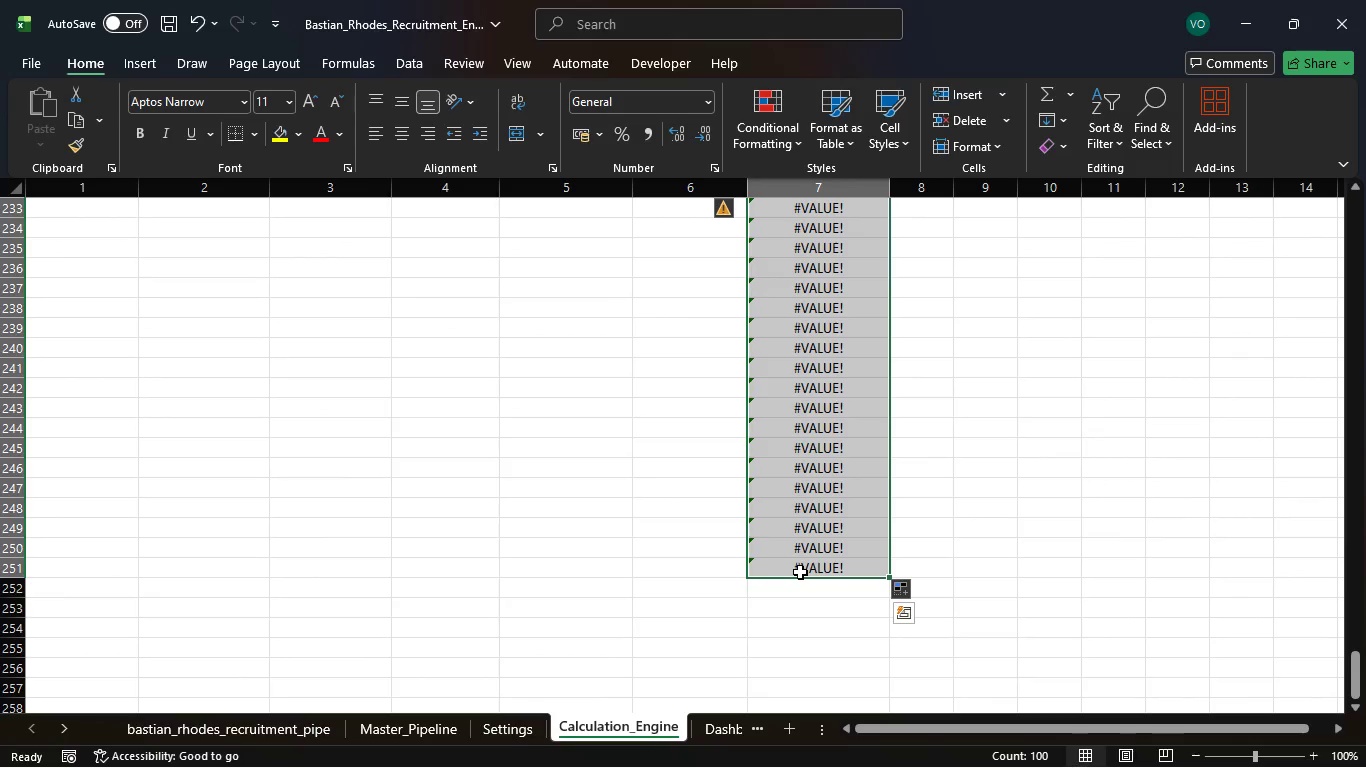 
key(Delete)
 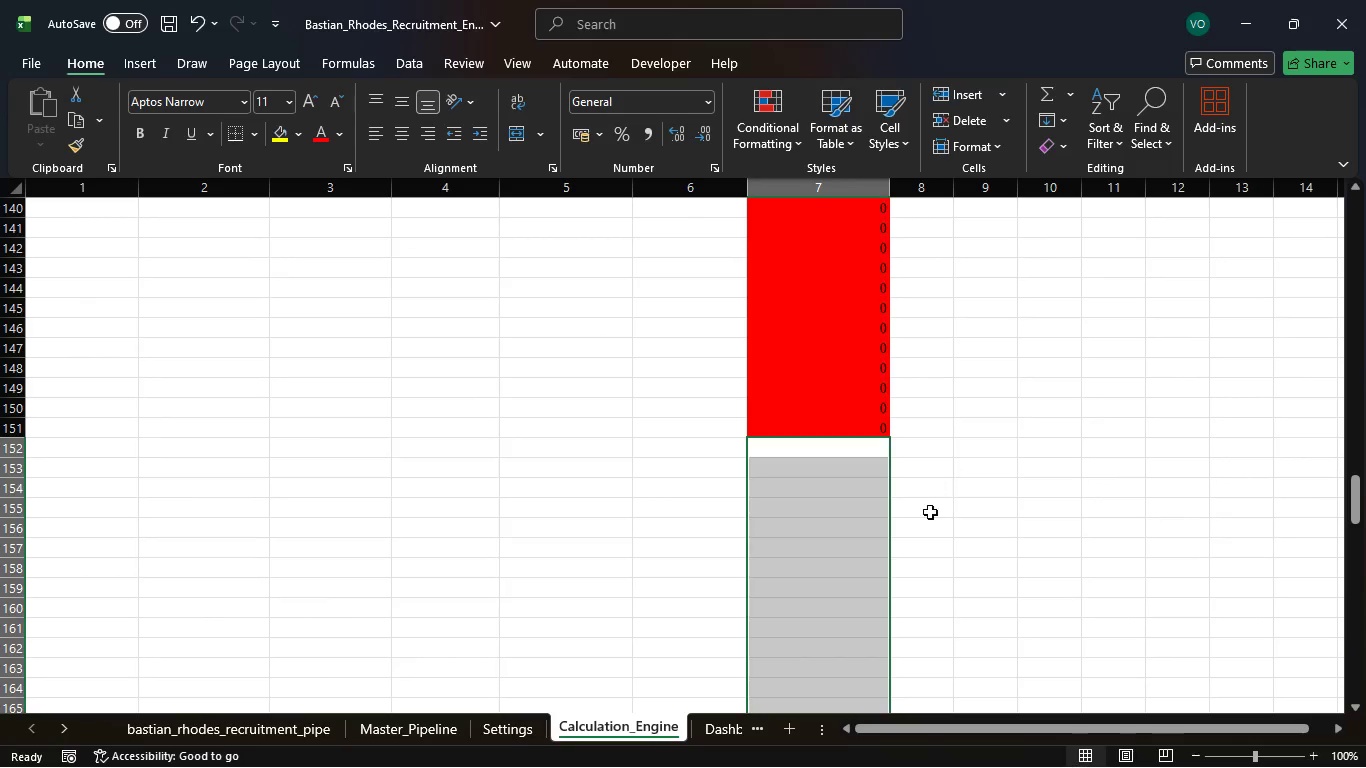 
left_click([786, 375])
 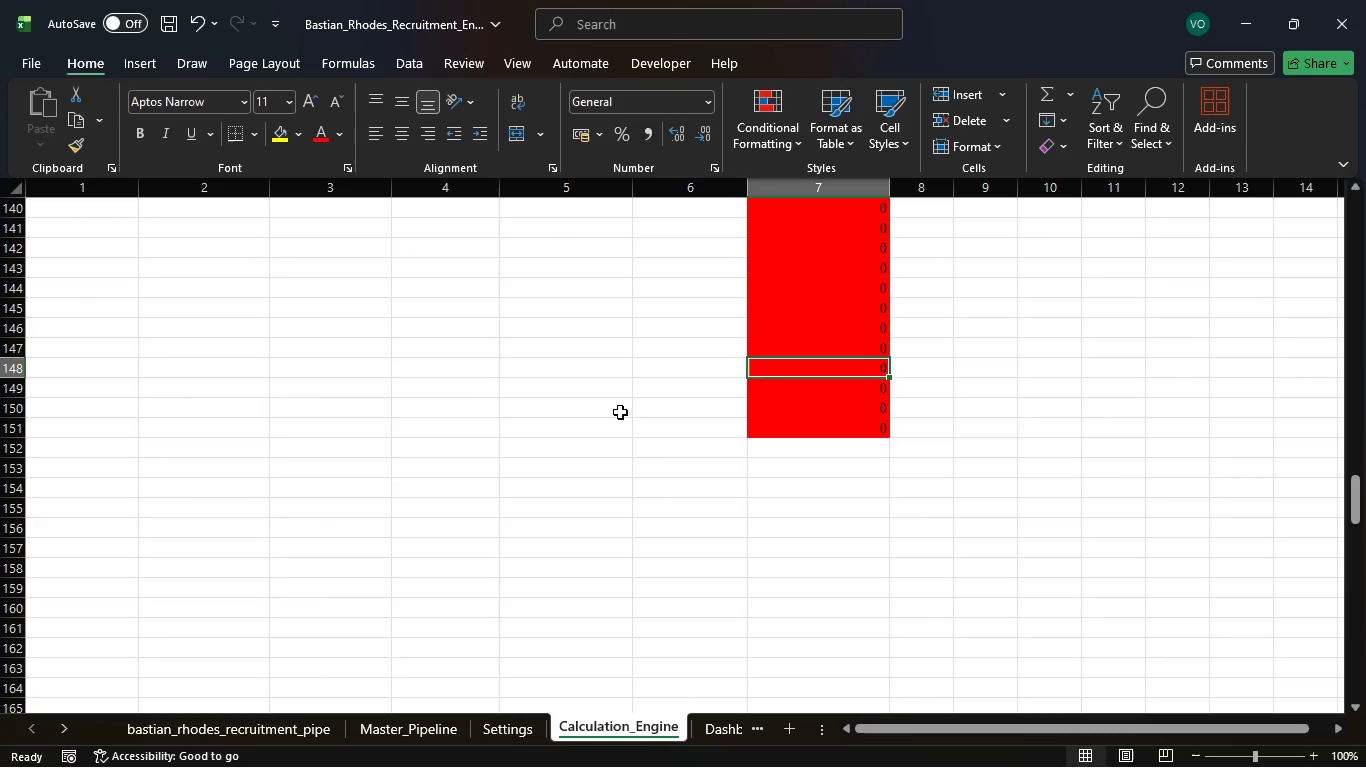 
left_click([614, 412])
 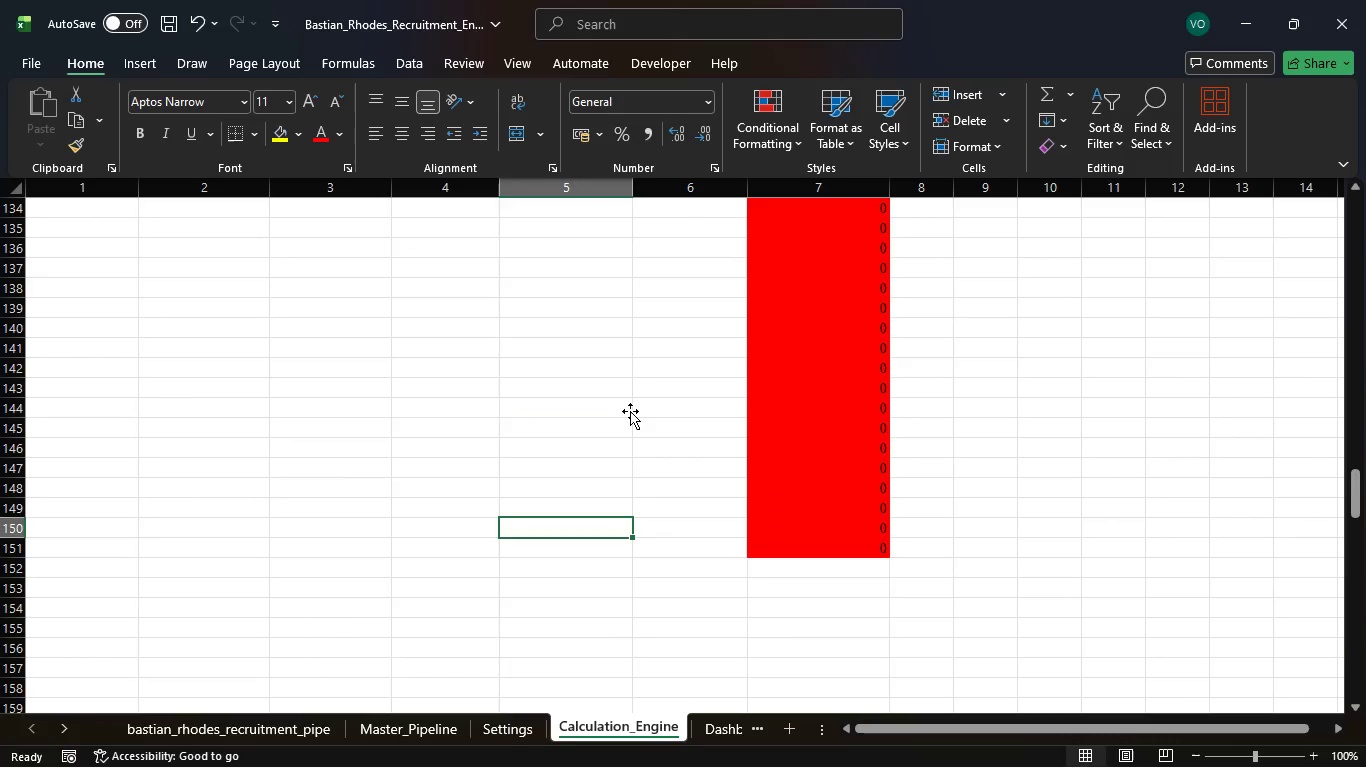 
scroll: coordinate [647, 394], scroll_direction: up, amount: 53.0
 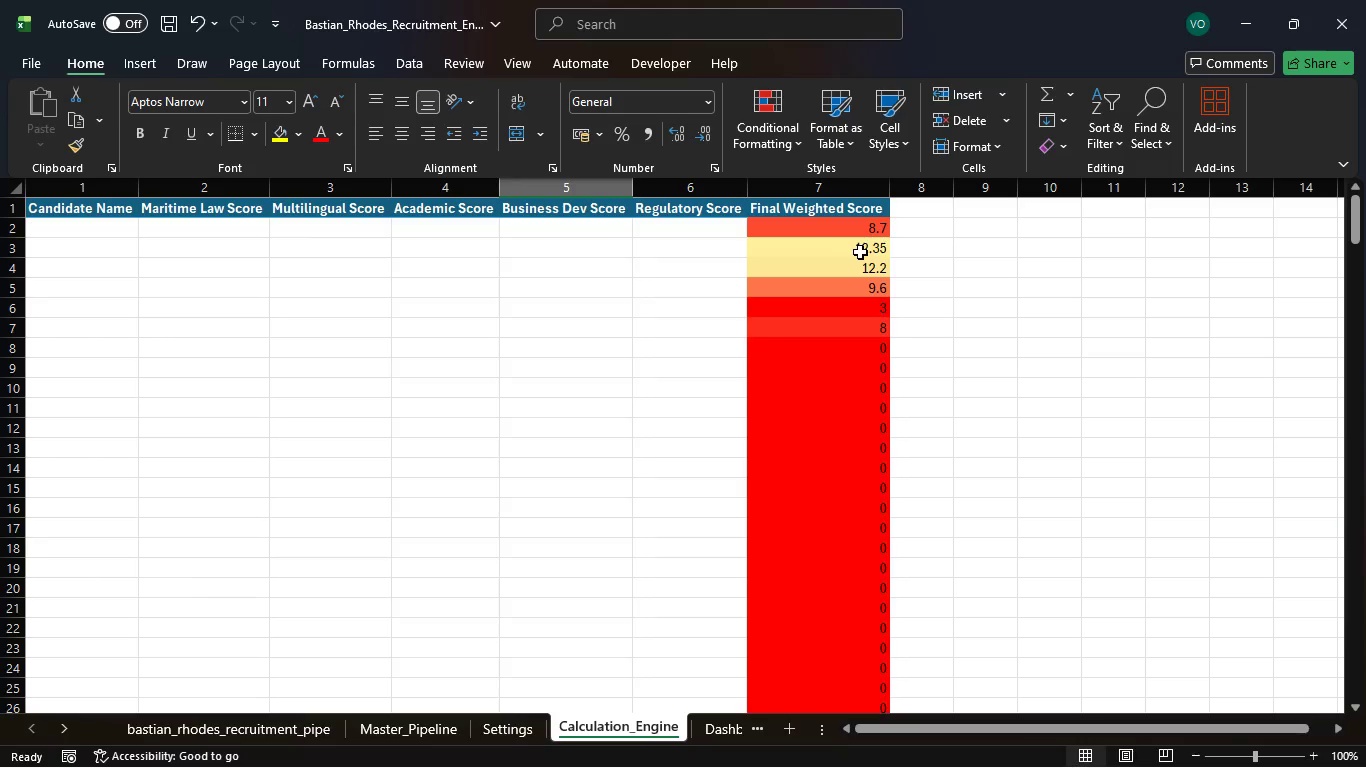 
wait(69.46)
 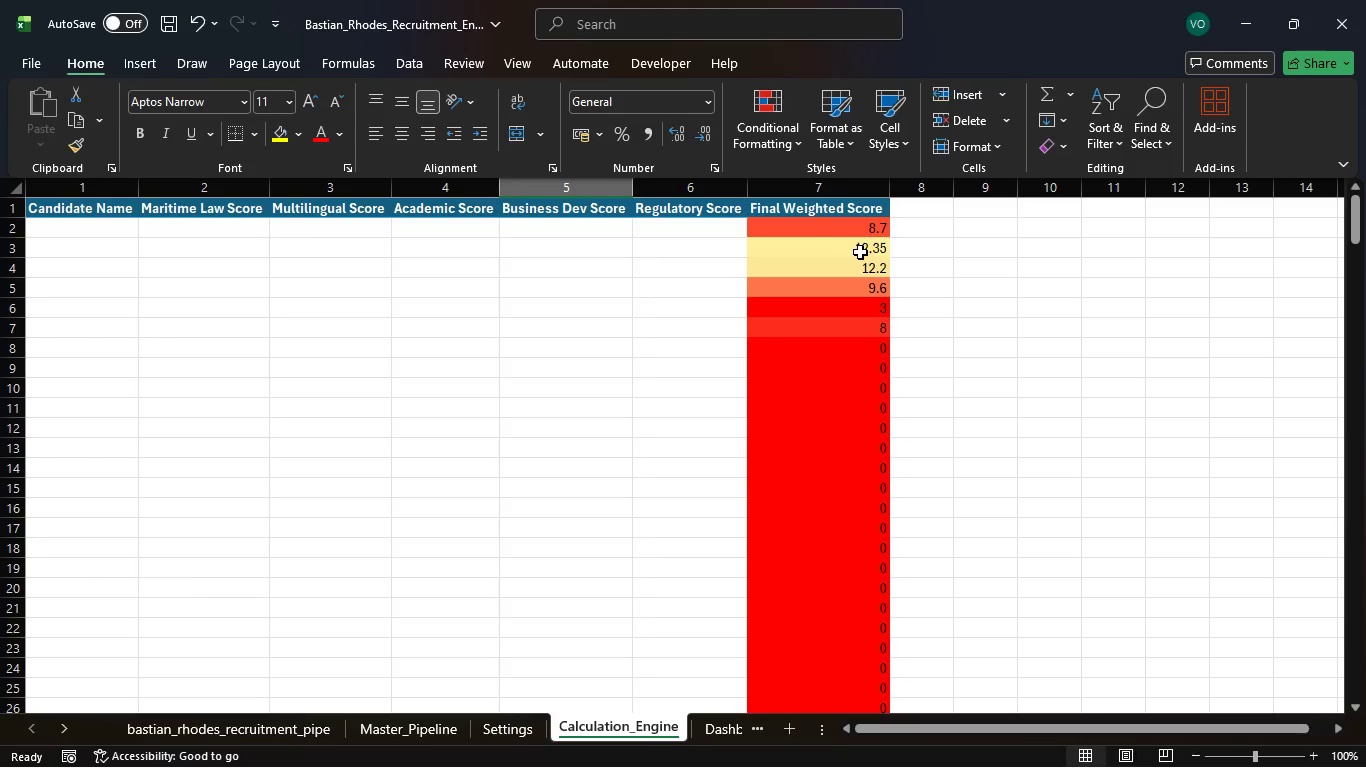 
scroll: coordinate [1168, 93], scroll_direction: down, amount: 4.0
 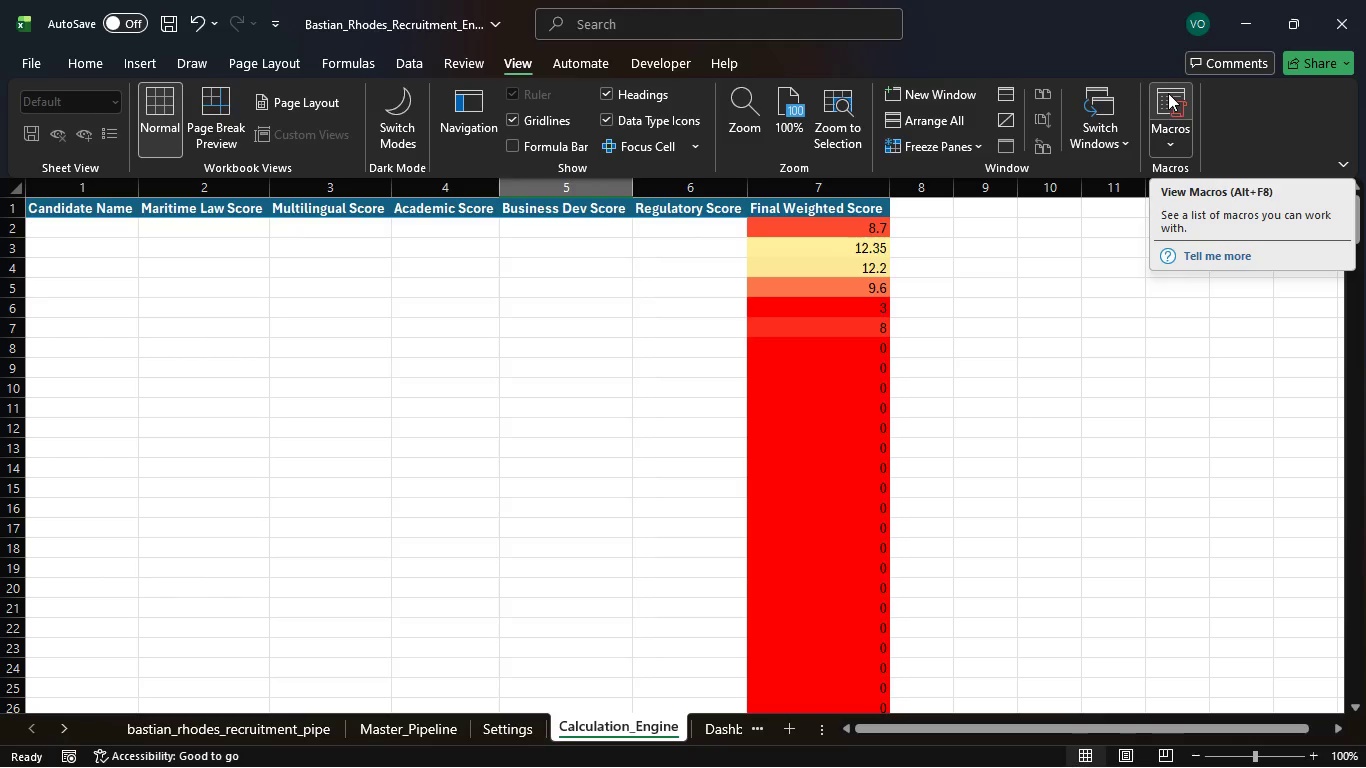 
wait(6.22)
 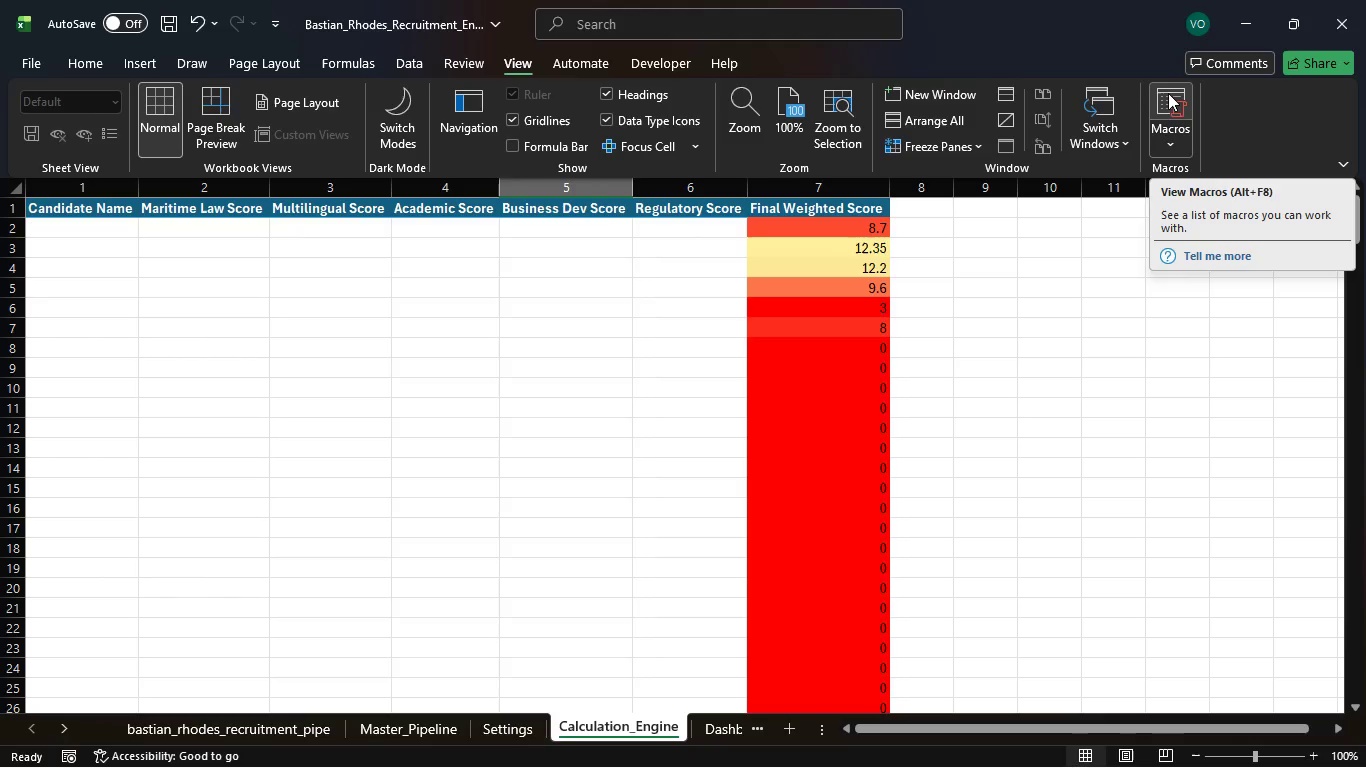 
scroll: coordinate [1168, 93], scroll_direction: down, amount: 1.0
 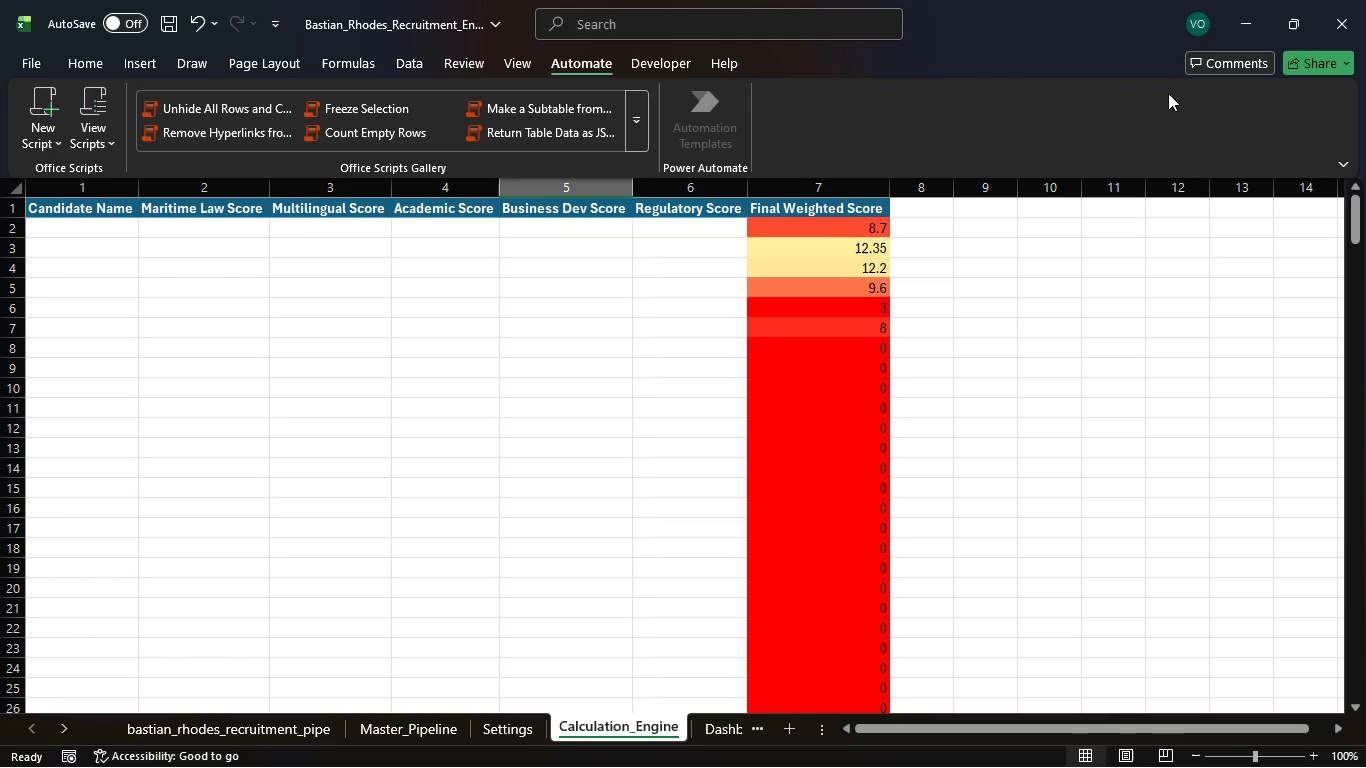 
scroll: coordinate [1168, 93], scroll_direction: up, amount: 1.0
 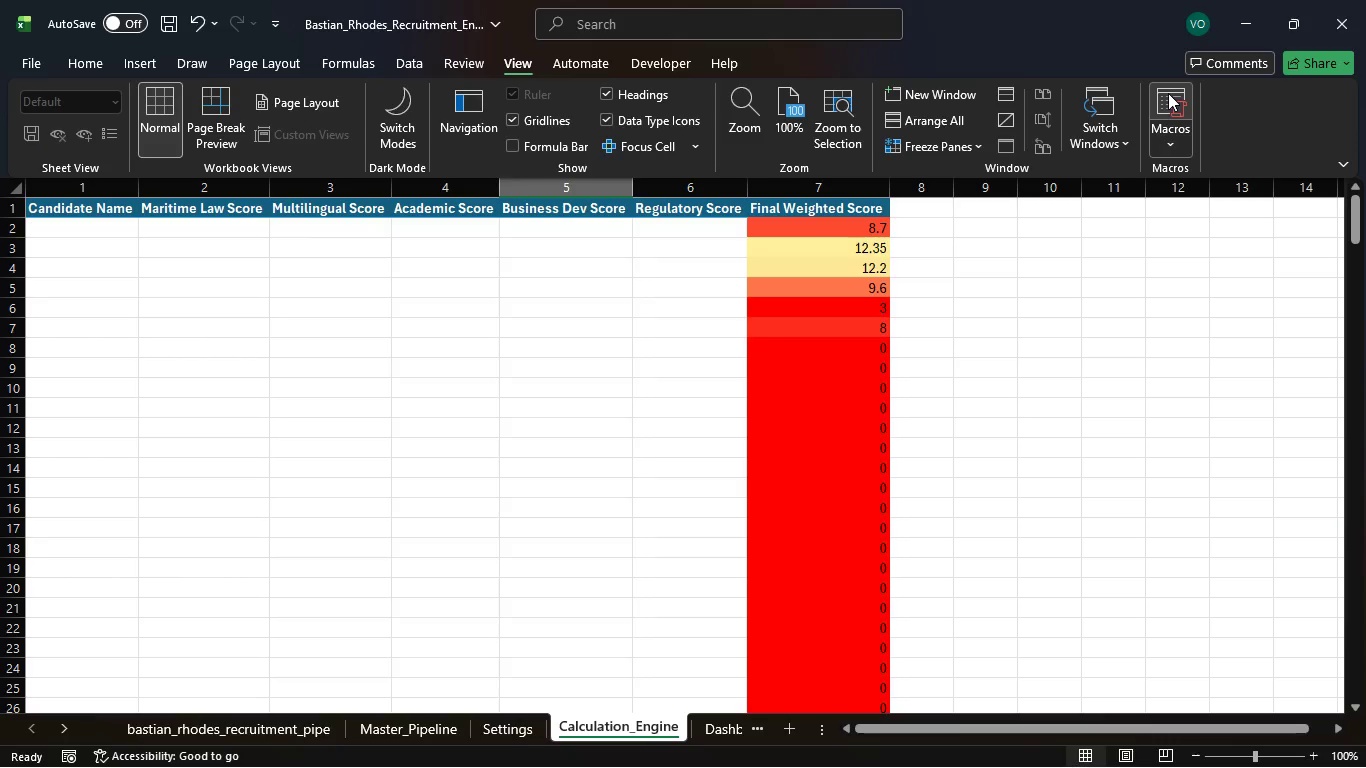 
scroll: coordinate [1168, 93], scroll_direction: down, amount: 1.0
 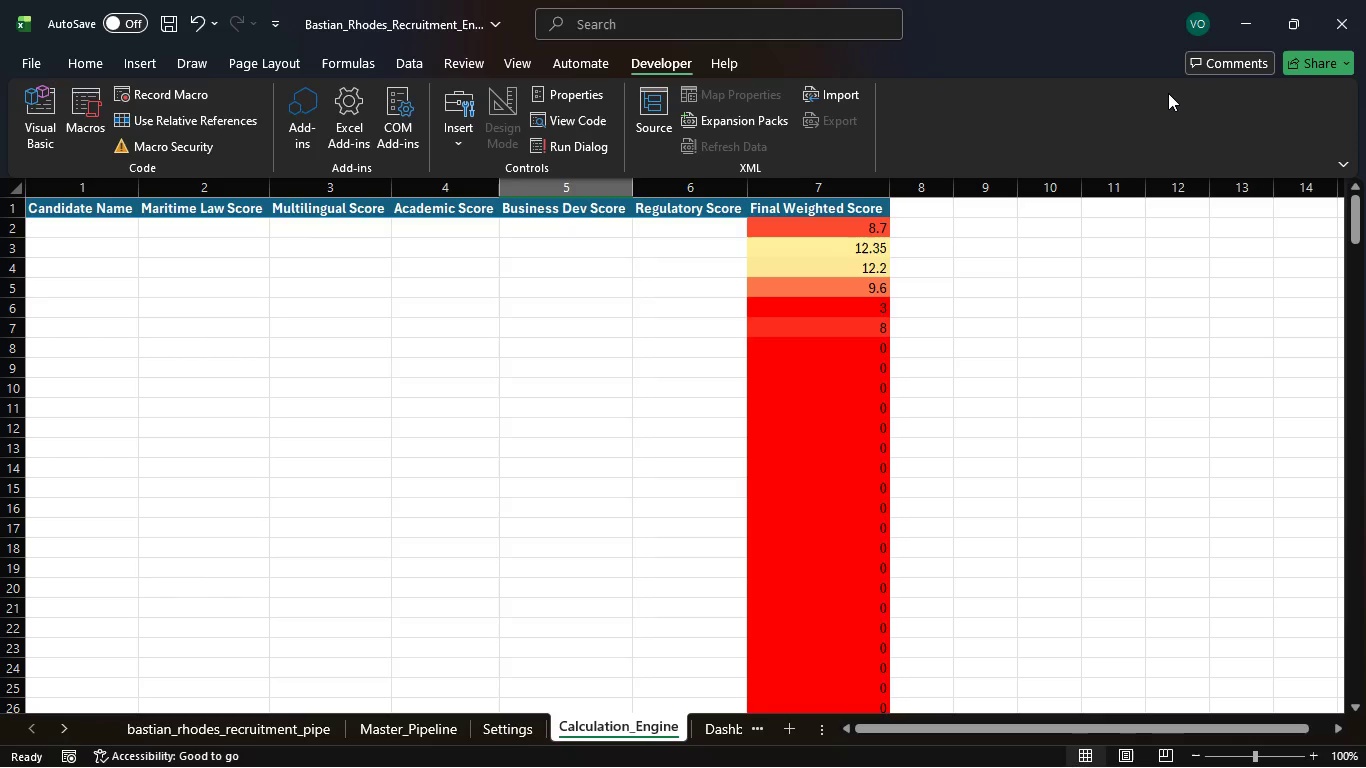 
scroll: coordinate [1168, 93], scroll_direction: up, amount: 1.0
 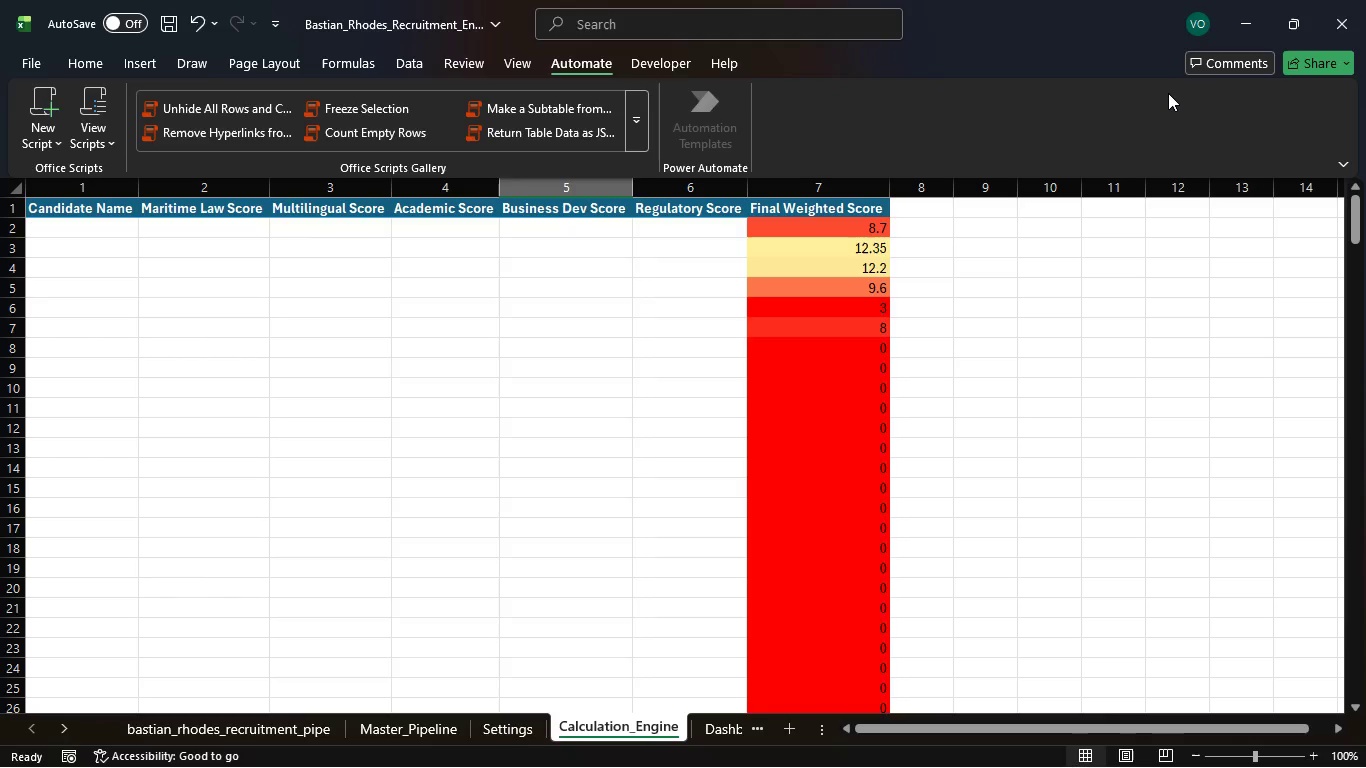 
scroll: coordinate [1168, 93], scroll_direction: down, amount: 2.0
 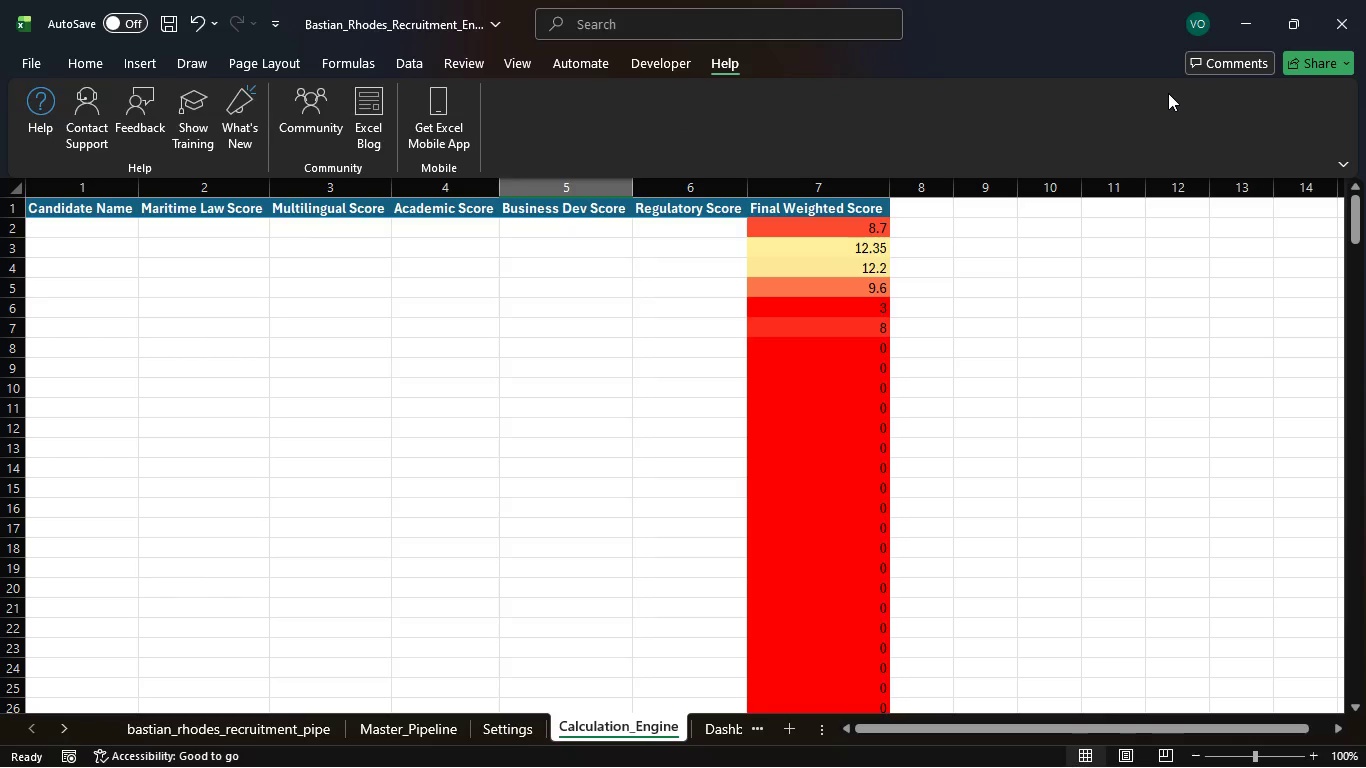 
scroll: coordinate [1168, 93], scroll_direction: none, amount: 0.0
 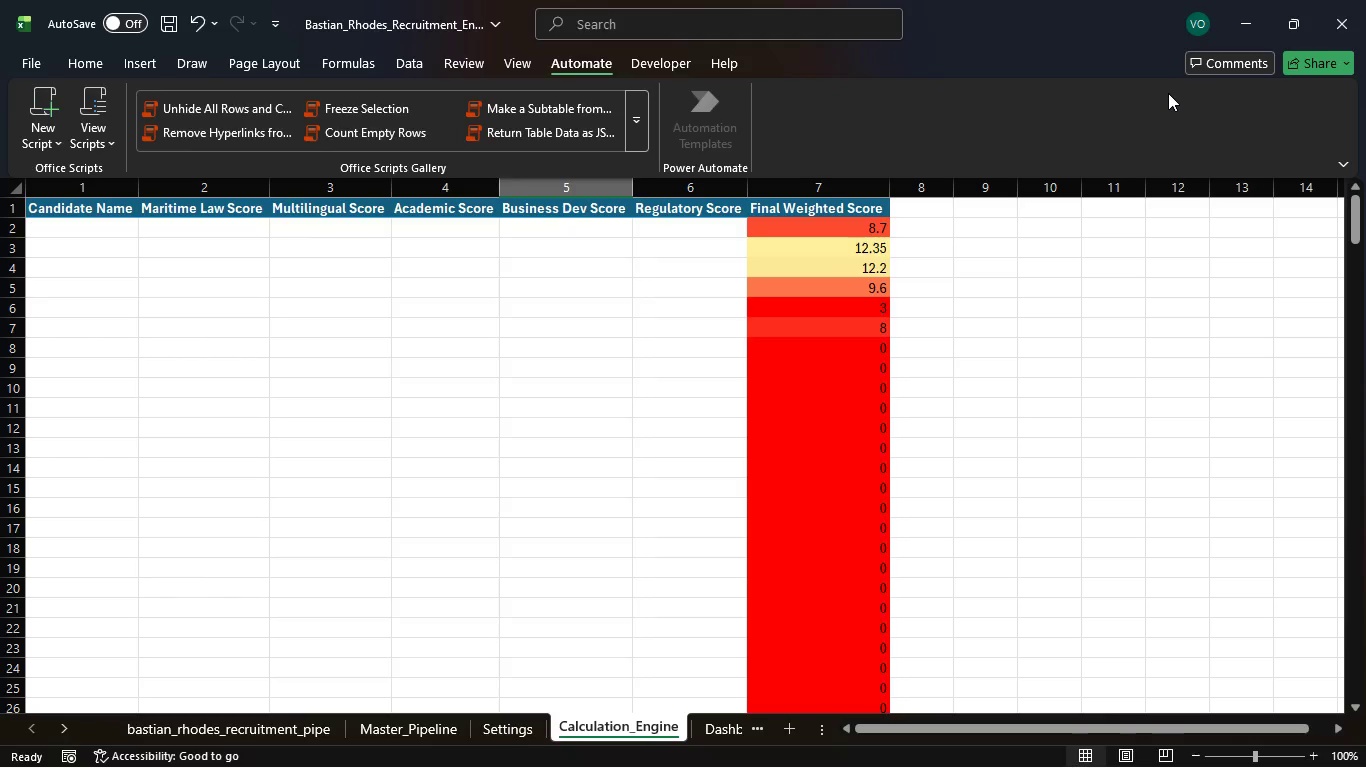 
scroll: coordinate [1168, 93], scroll_direction: down, amount: 1.0
 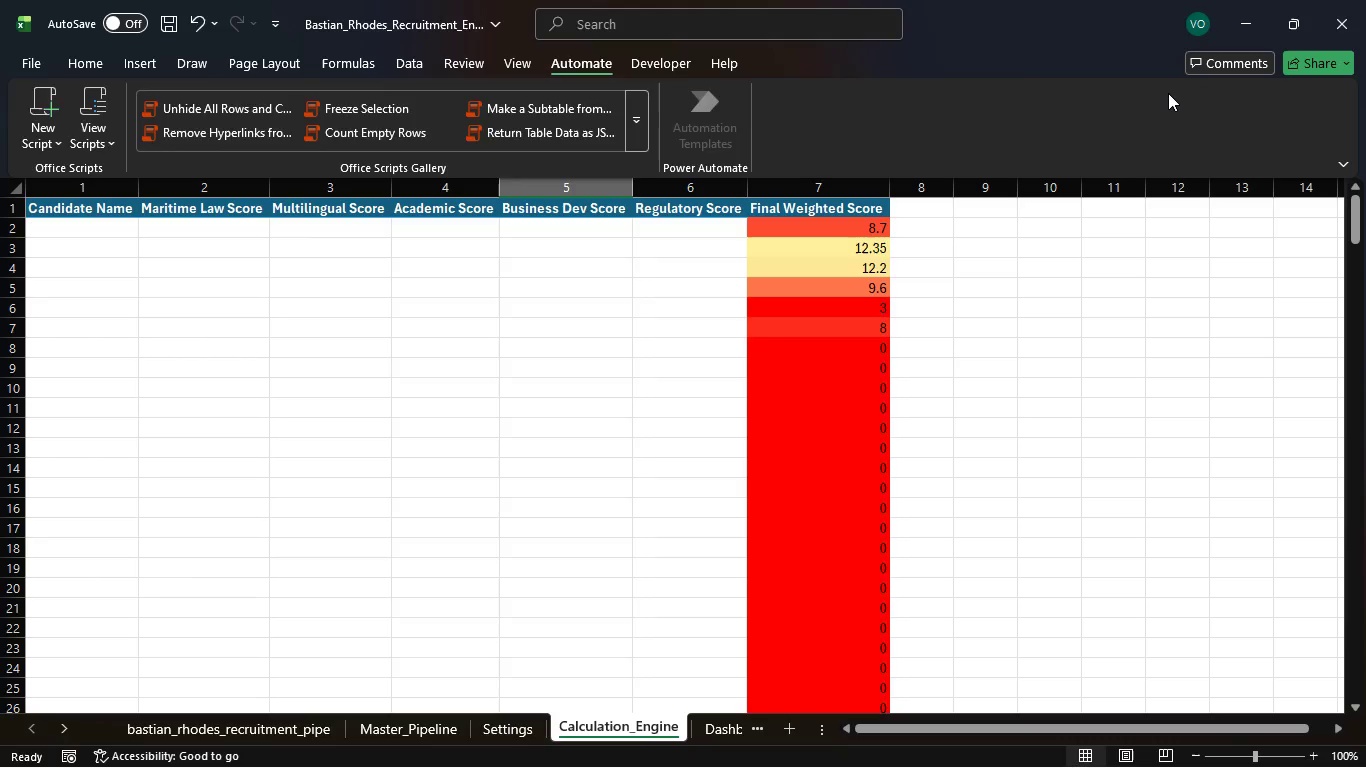 
scroll: coordinate [1167, 93], scroll_direction: up, amount: 4.0
 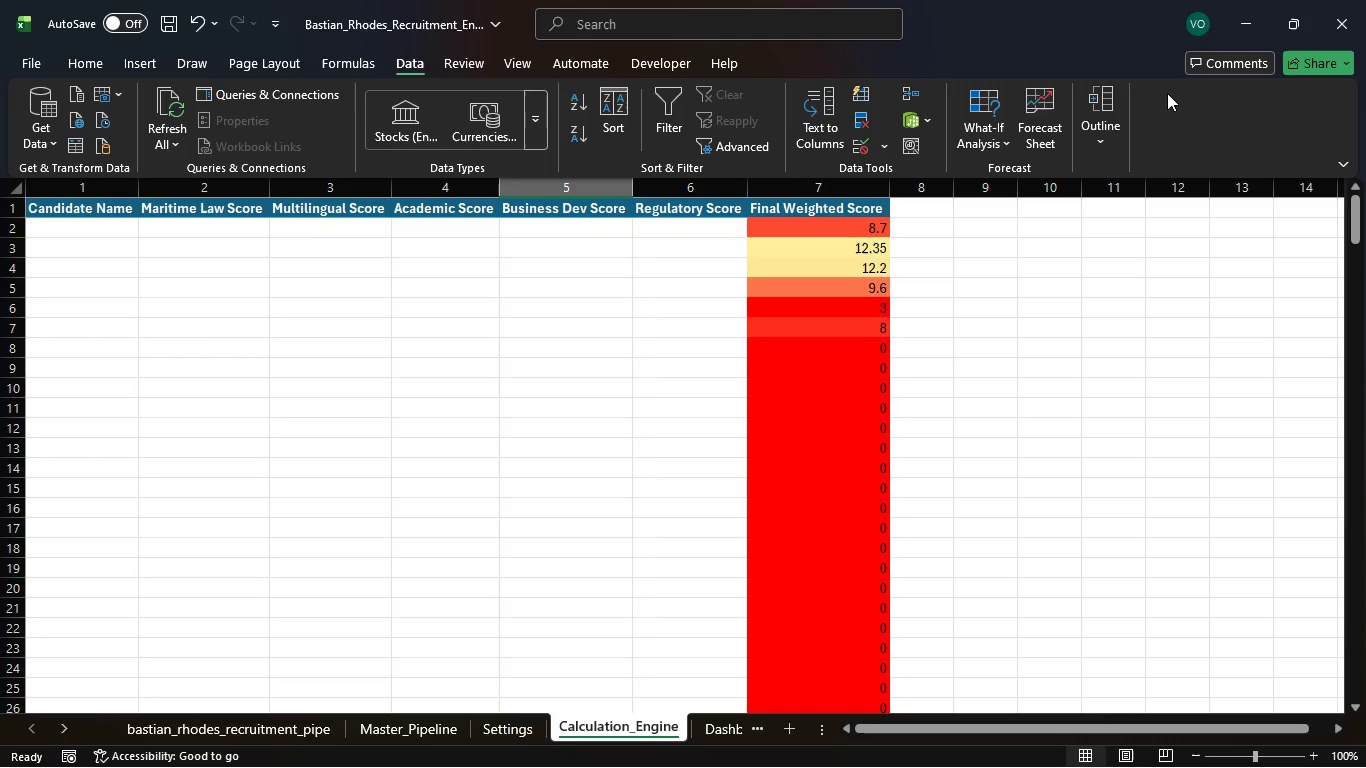 
scroll: coordinate [1167, 93], scroll_direction: down, amount: 3.0
 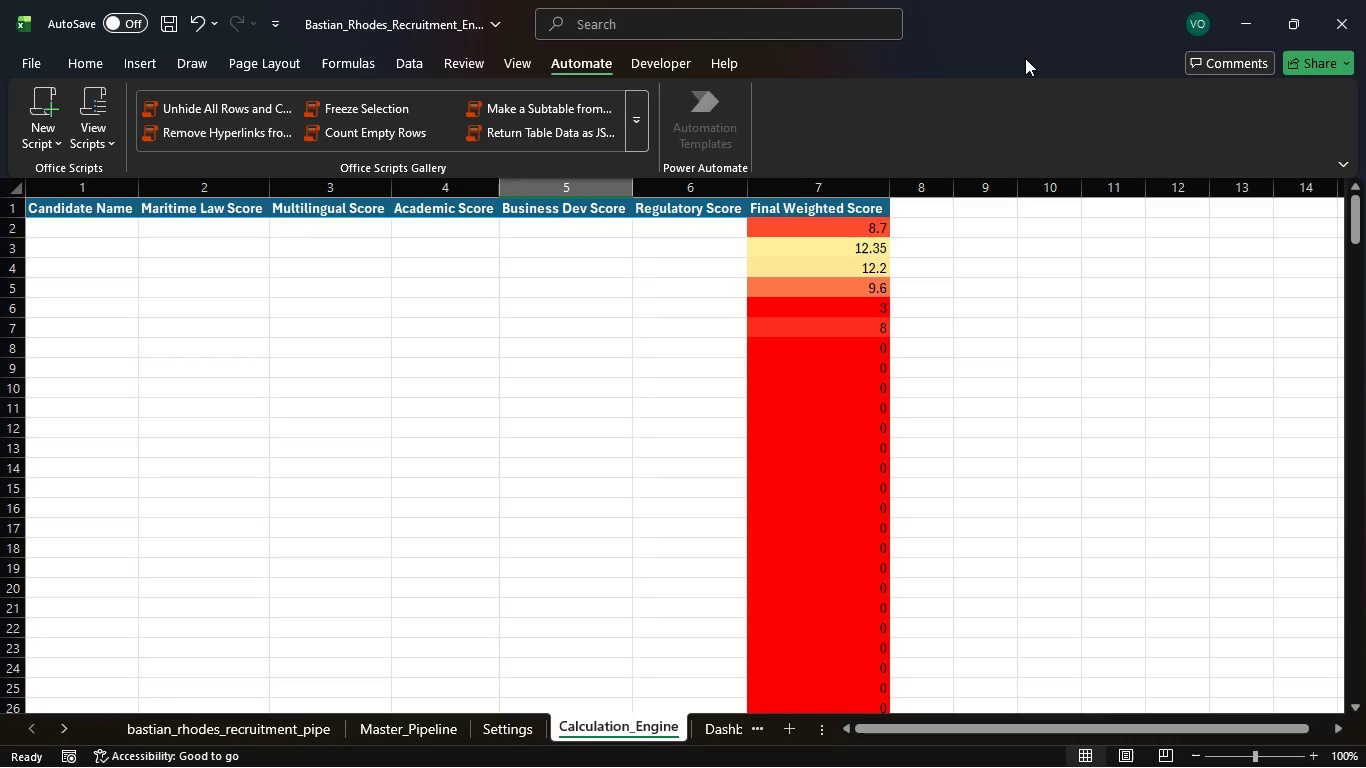 
scroll: coordinate [639, 402], scroll_direction: up, amount: 1.0
 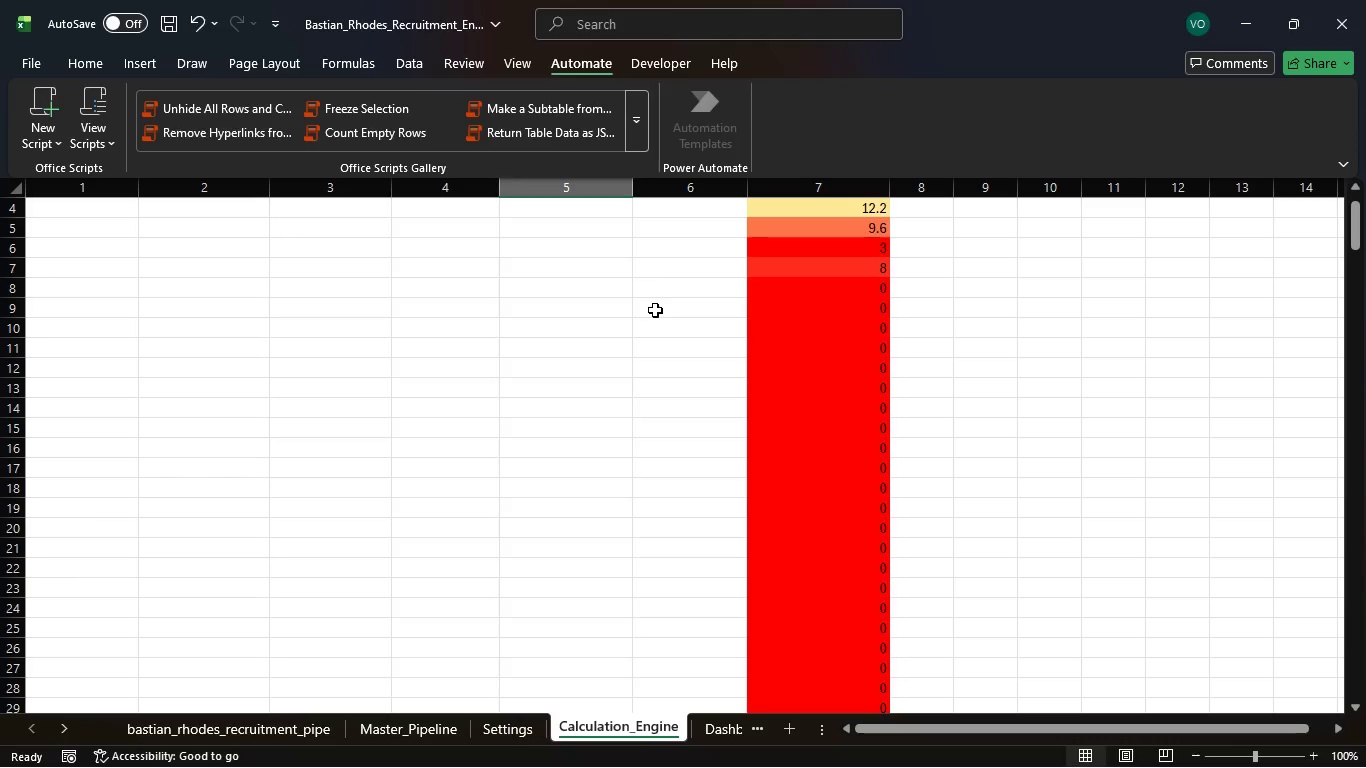 
wait(101.23)
 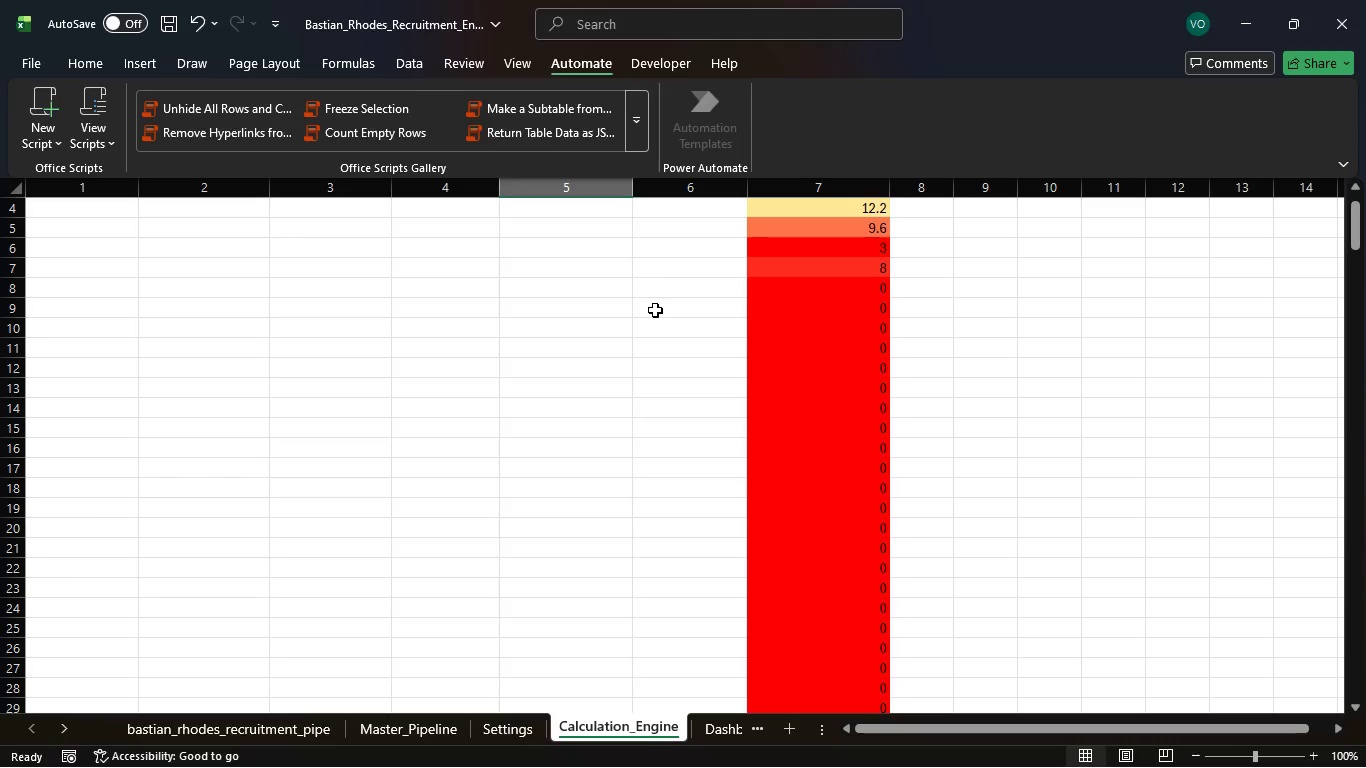 
scroll: coordinate [757, 301], scroll_direction: up, amount: 5.0
 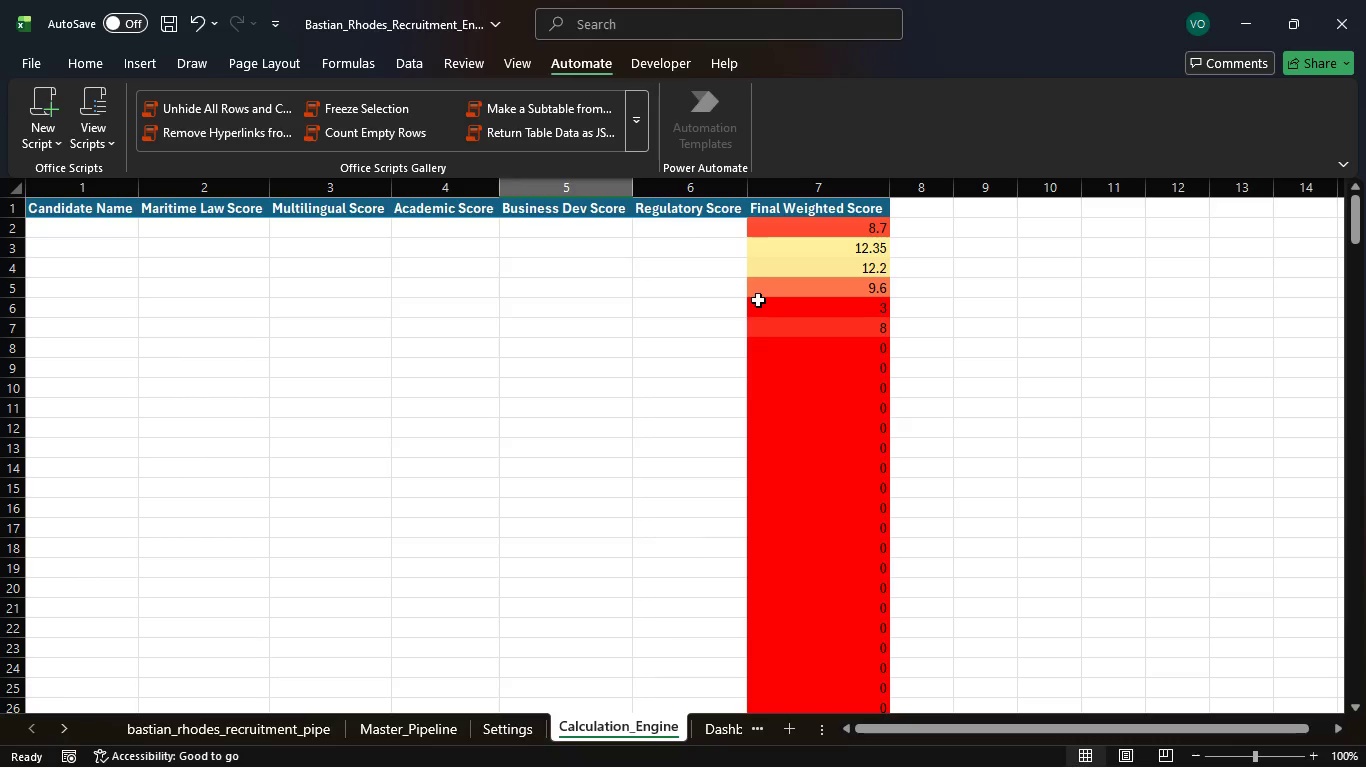 
wait(19.73)
 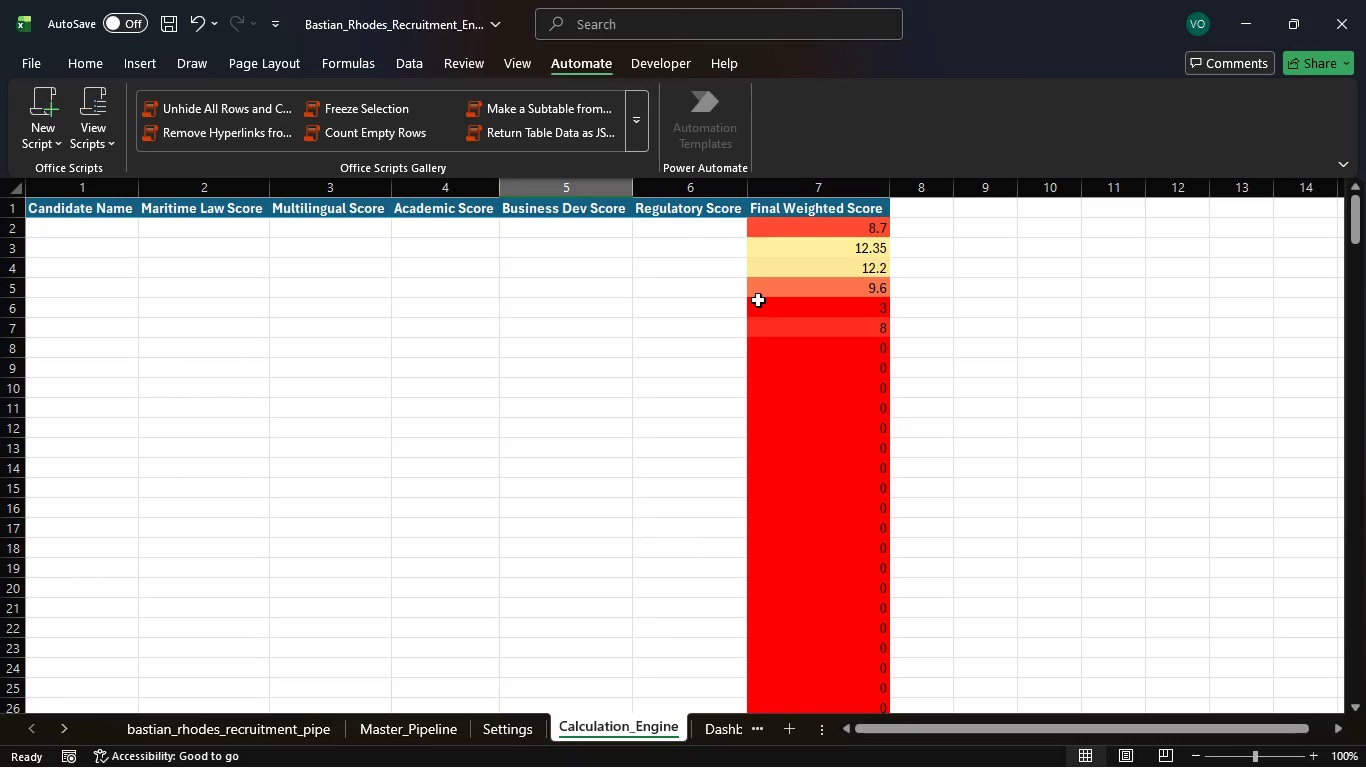 
scroll: coordinate [68, 603], scroll_direction: up, amount: 3.0
 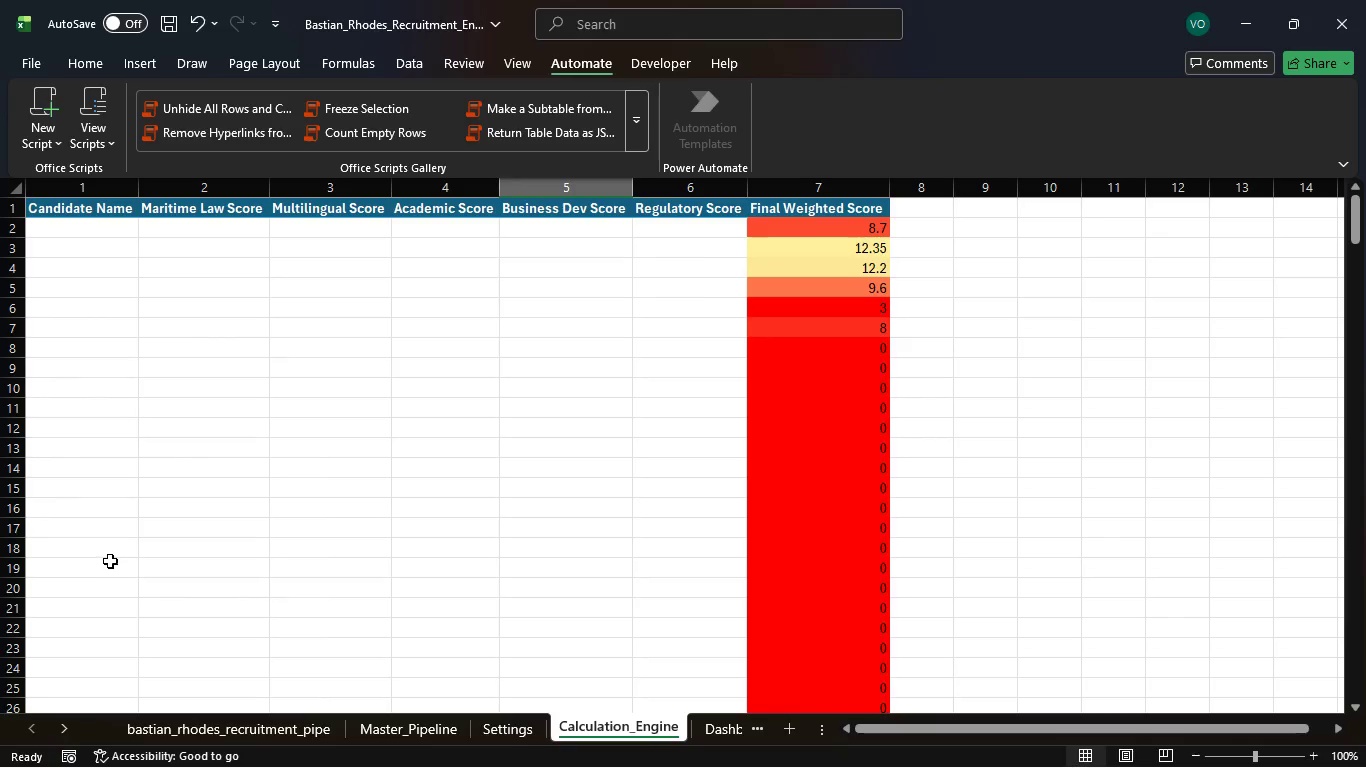 
scroll: coordinate [100, 695], scroll_direction: down, amount: 3.0
 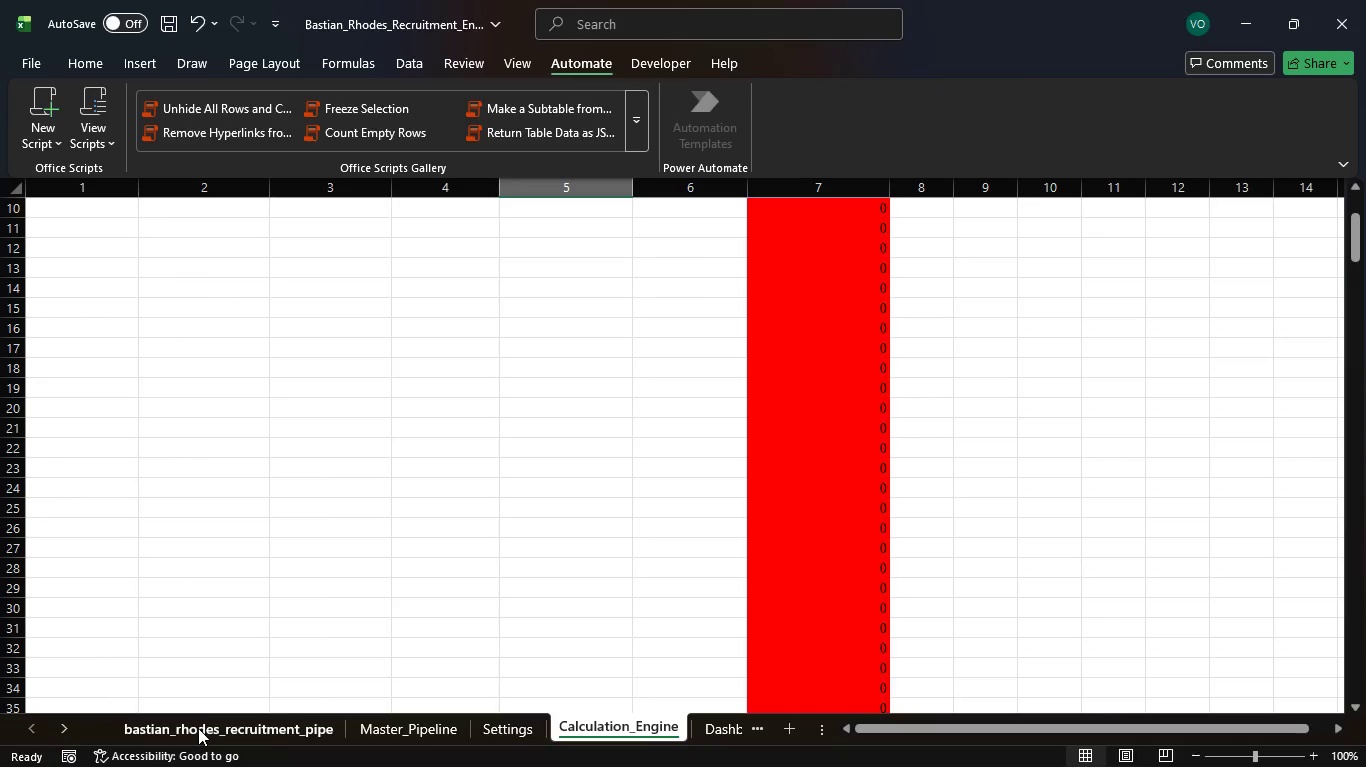 
scroll: coordinate [198, 728], scroll_direction: none, amount: 0.0
 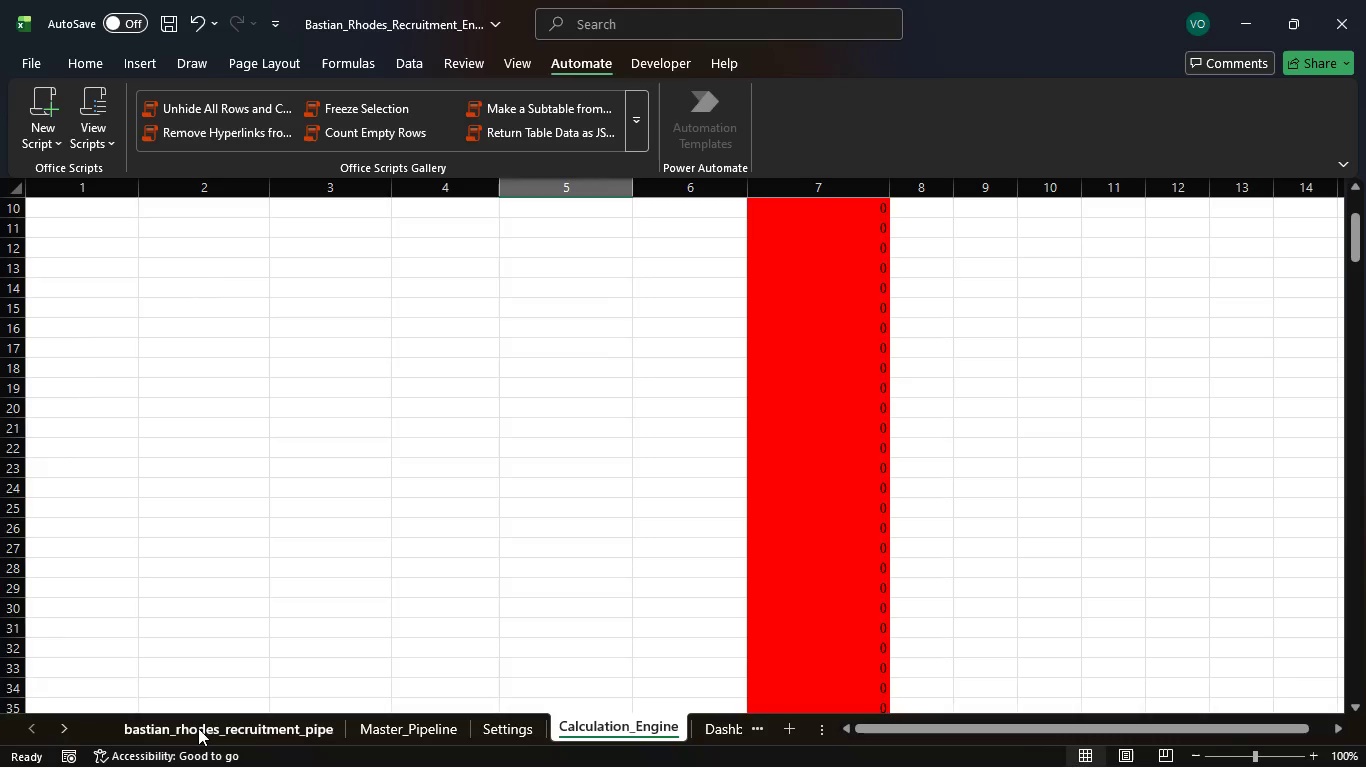 
scroll: coordinate [198, 728], scroll_direction: up, amount: 2.0
 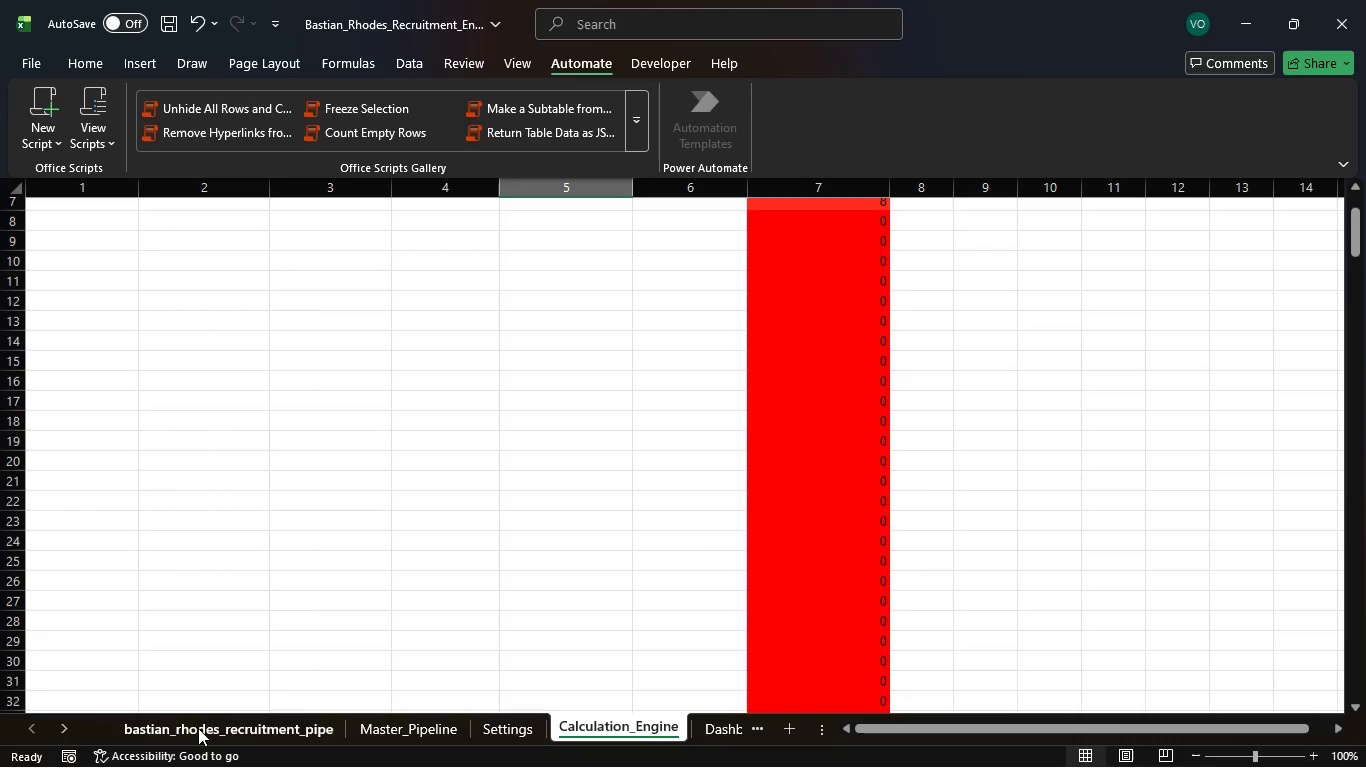 
scroll: coordinate [184, 735], scroll_direction: down, amount: 5.0
 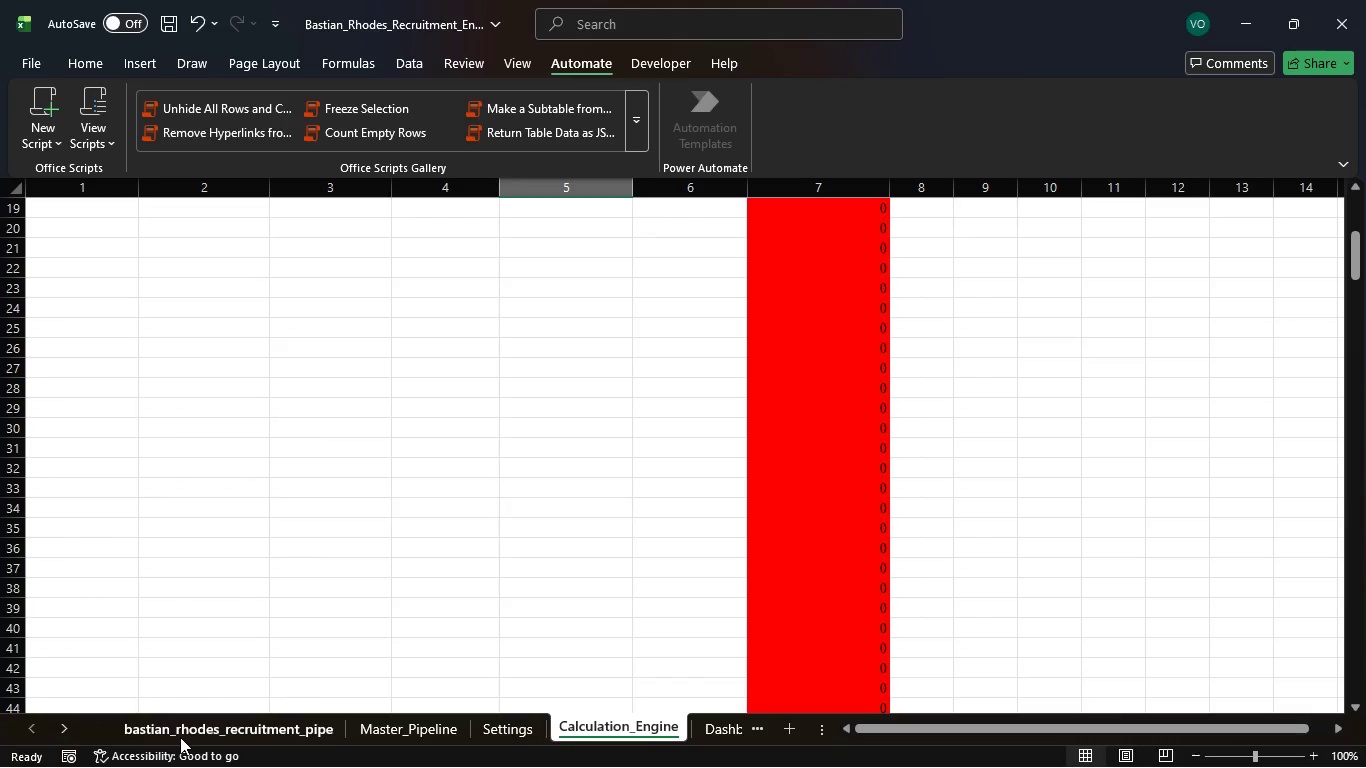 
scroll: coordinate [178, 739], scroll_direction: up, amount: 2.0
 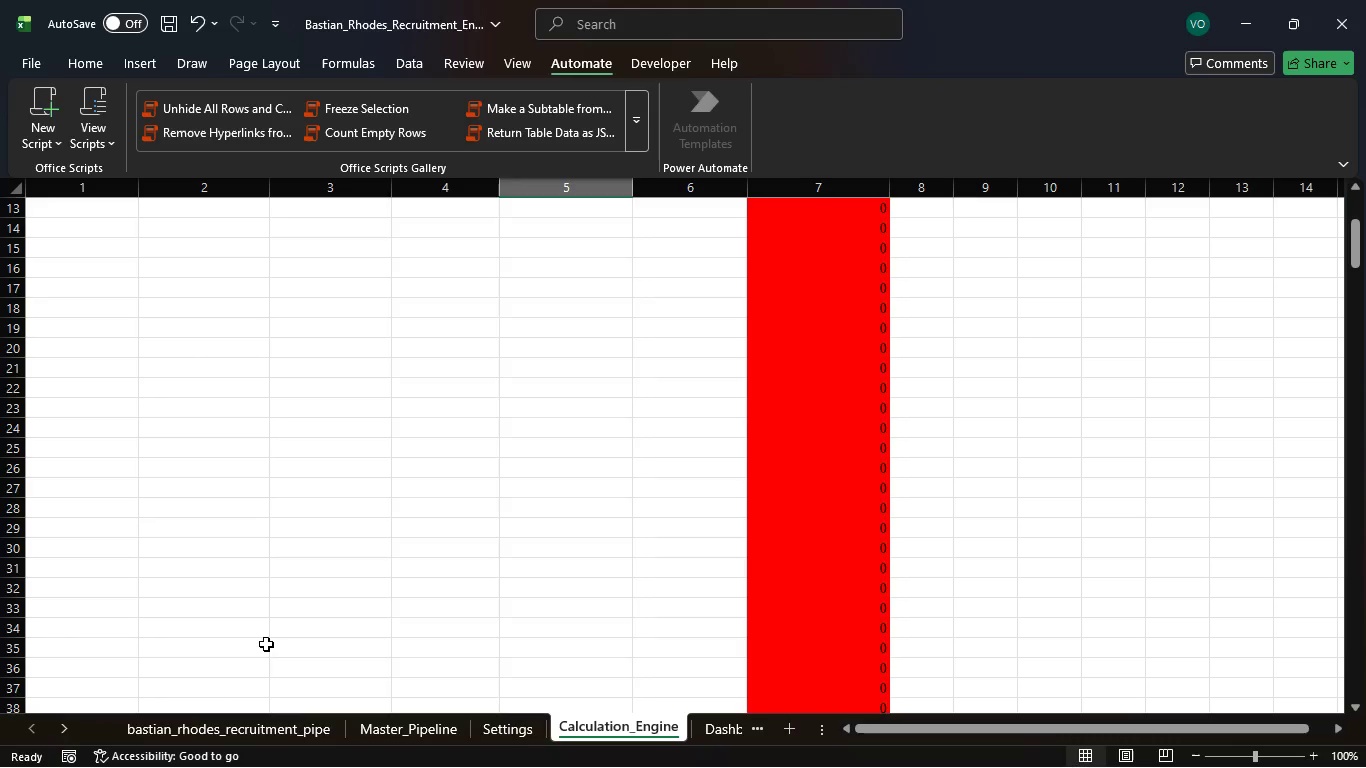 
scroll: coordinate [52, 586], scroll_direction: down, amount: 4.0
 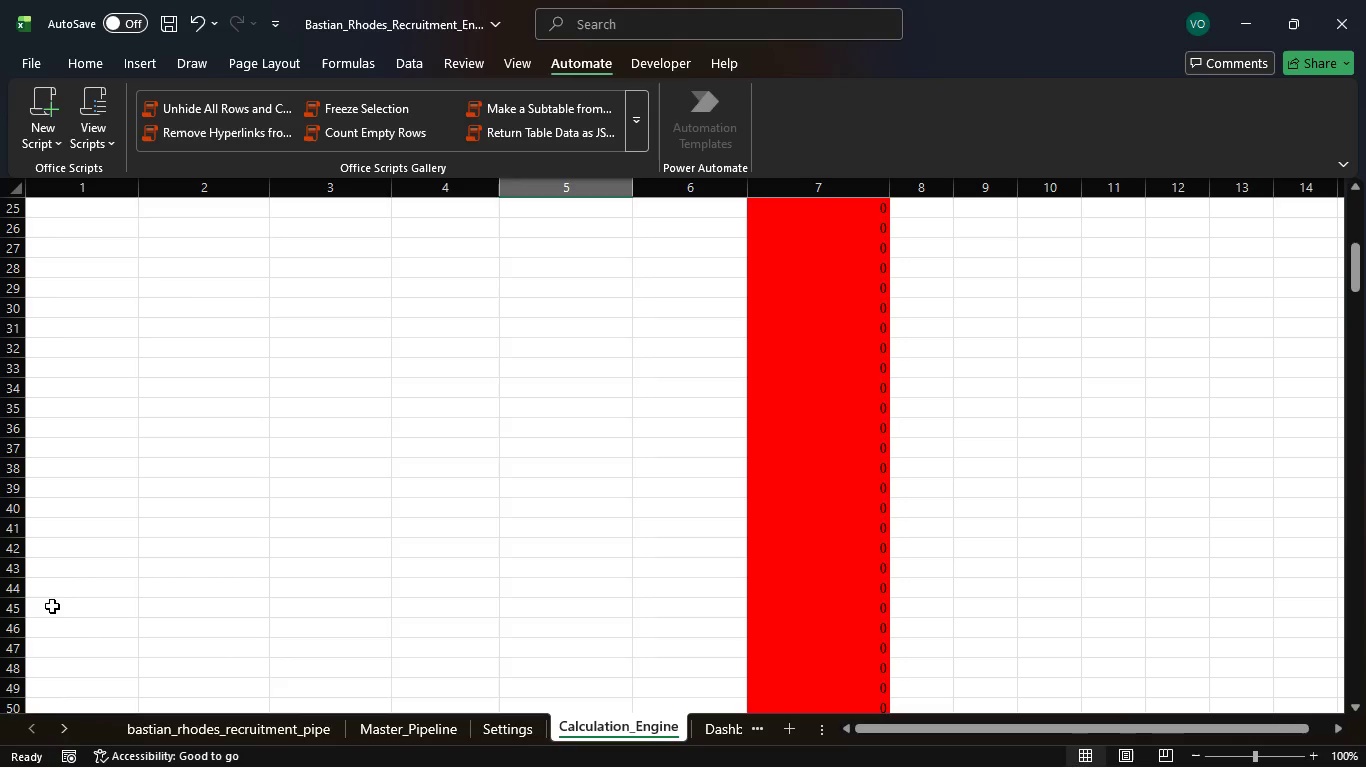 
scroll: coordinate [49, 606], scroll_direction: up, amount: 4.0
 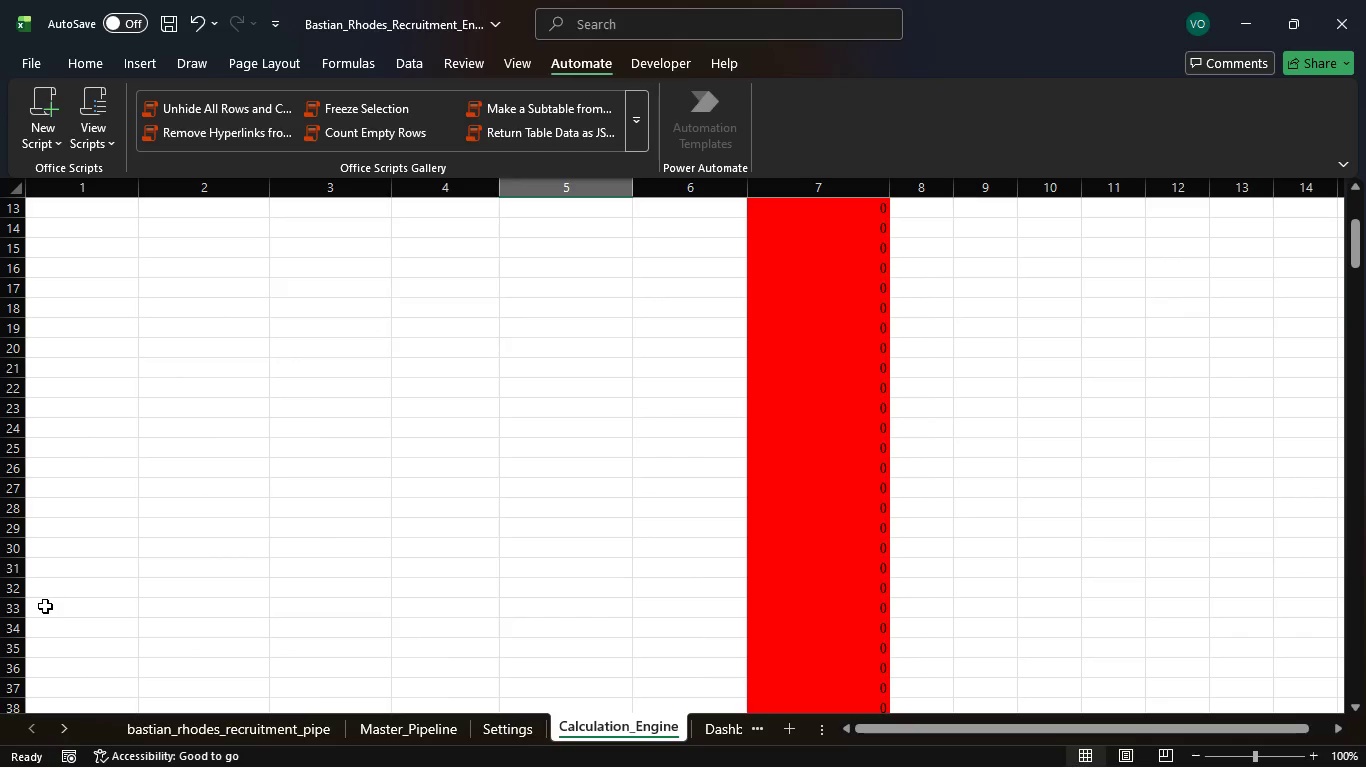 
wait(156.17)
 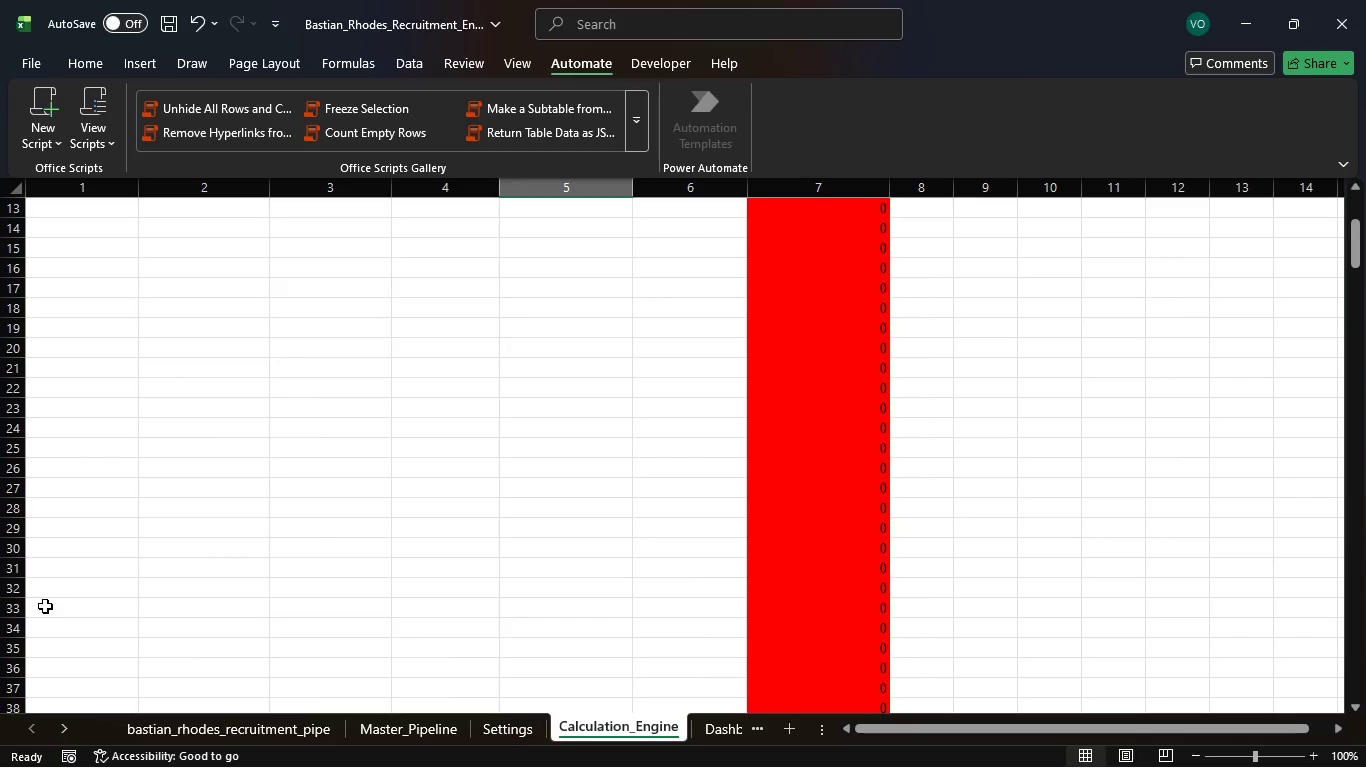 
left_click([45, 606])
 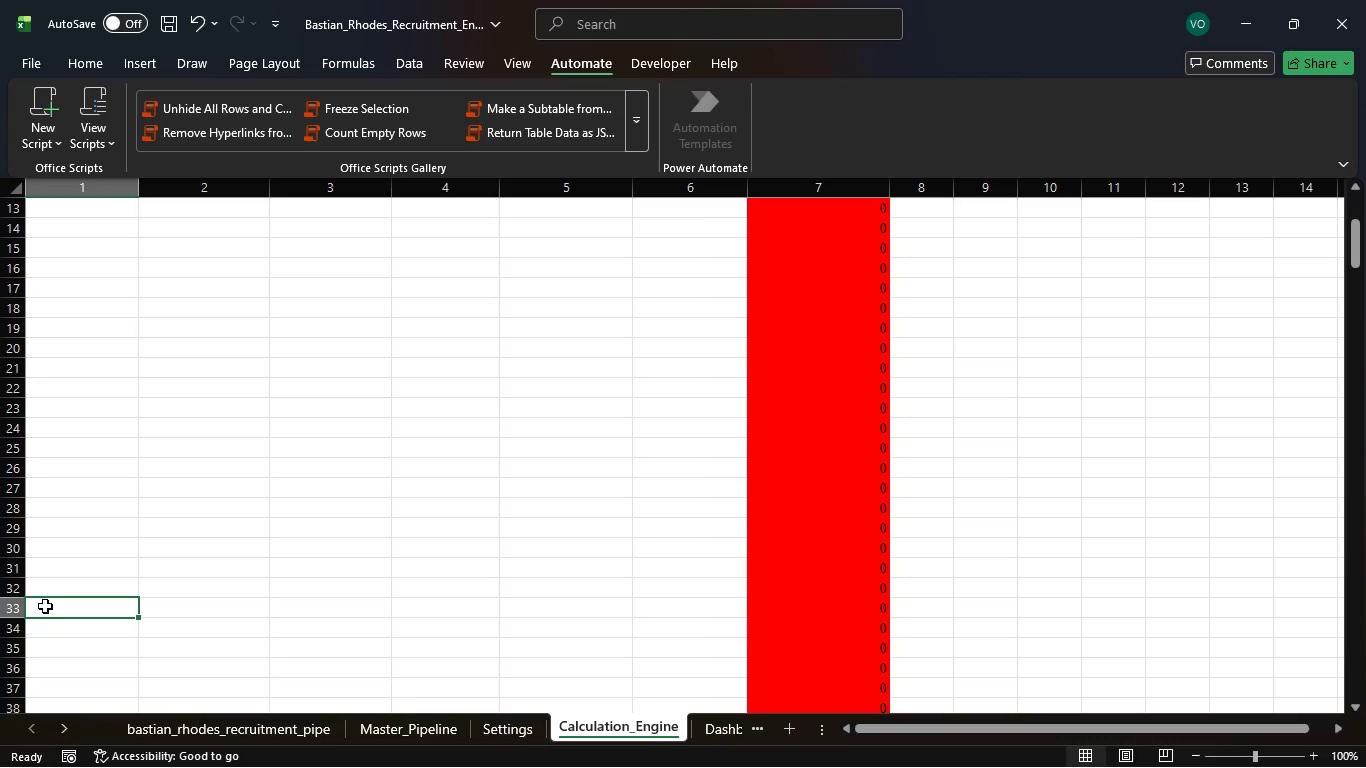 
scroll: coordinate [45, 606], scroll_direction: up, amount: 1.0
 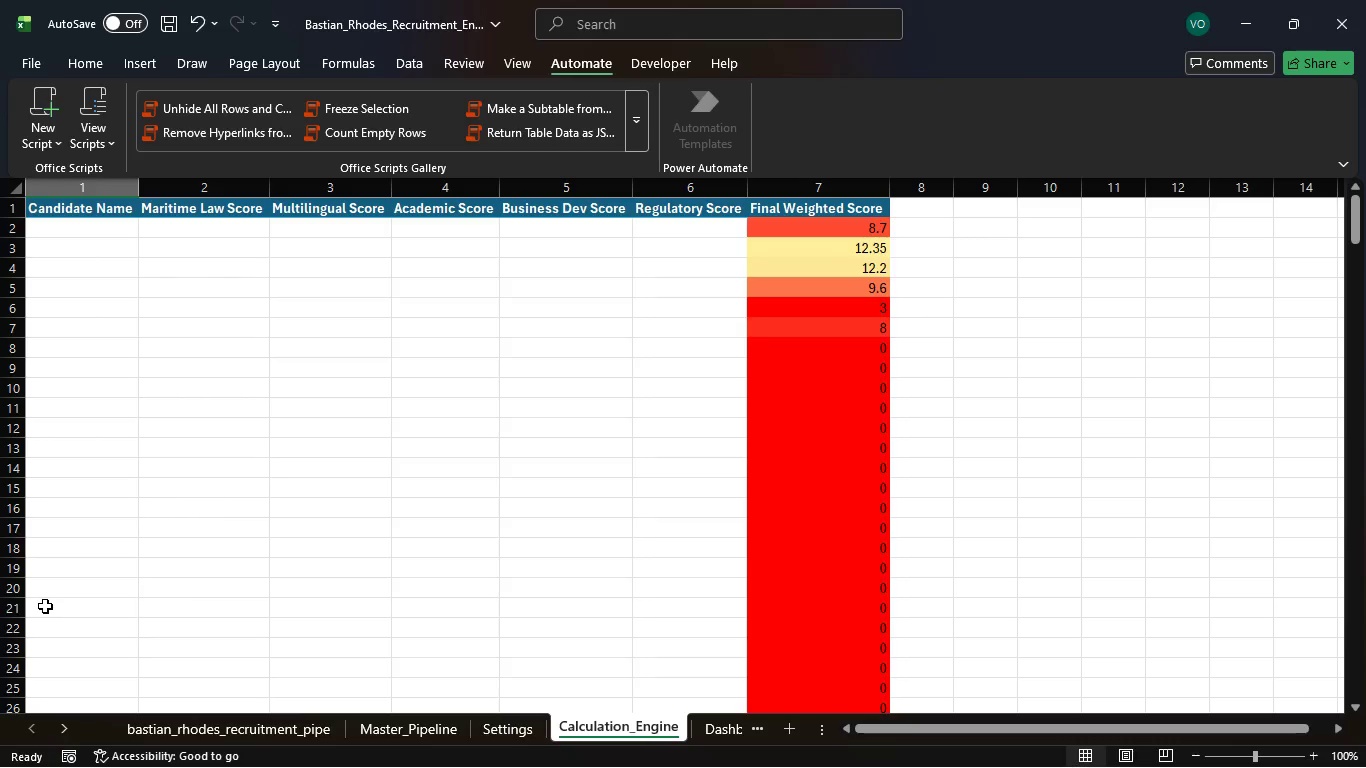 
wait(7.55)
 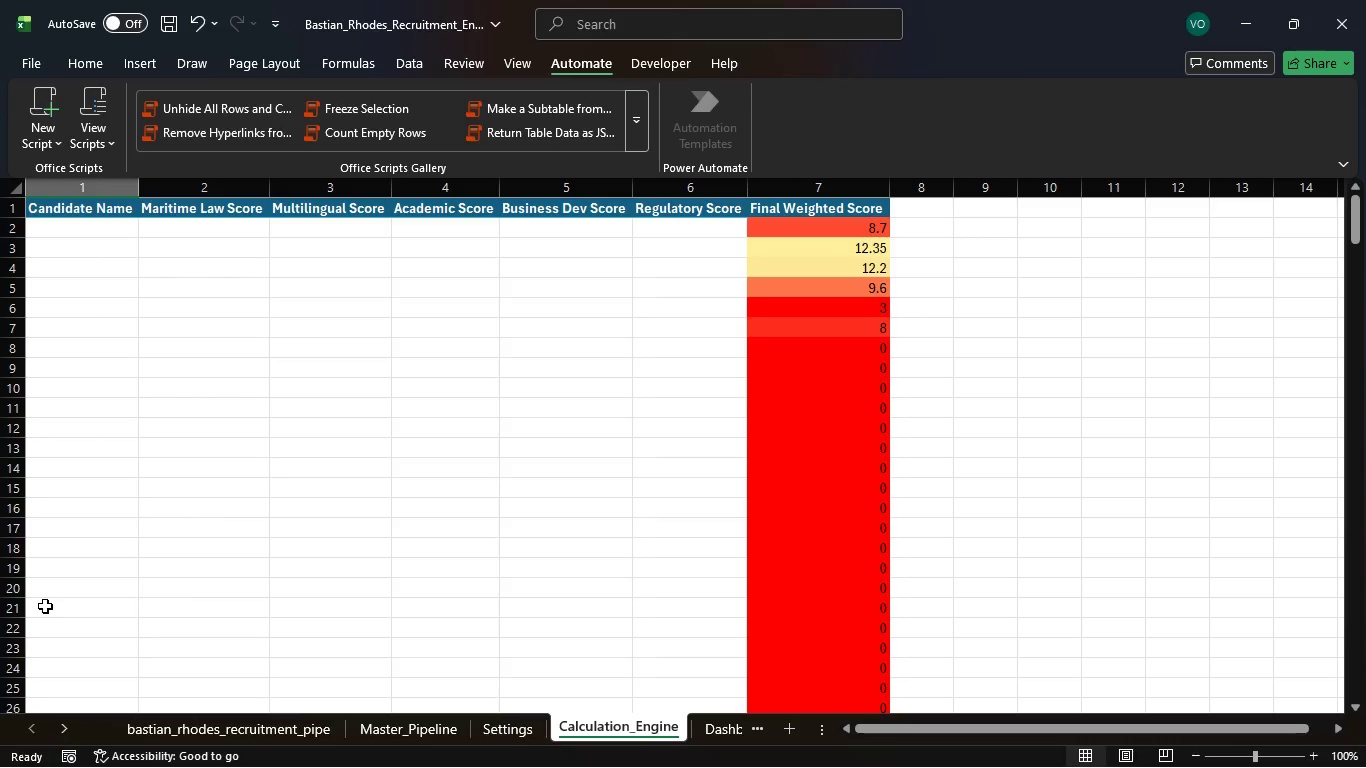 
scroll: coordinate [45, 606], scroll_direction: up, amount: 20.0
 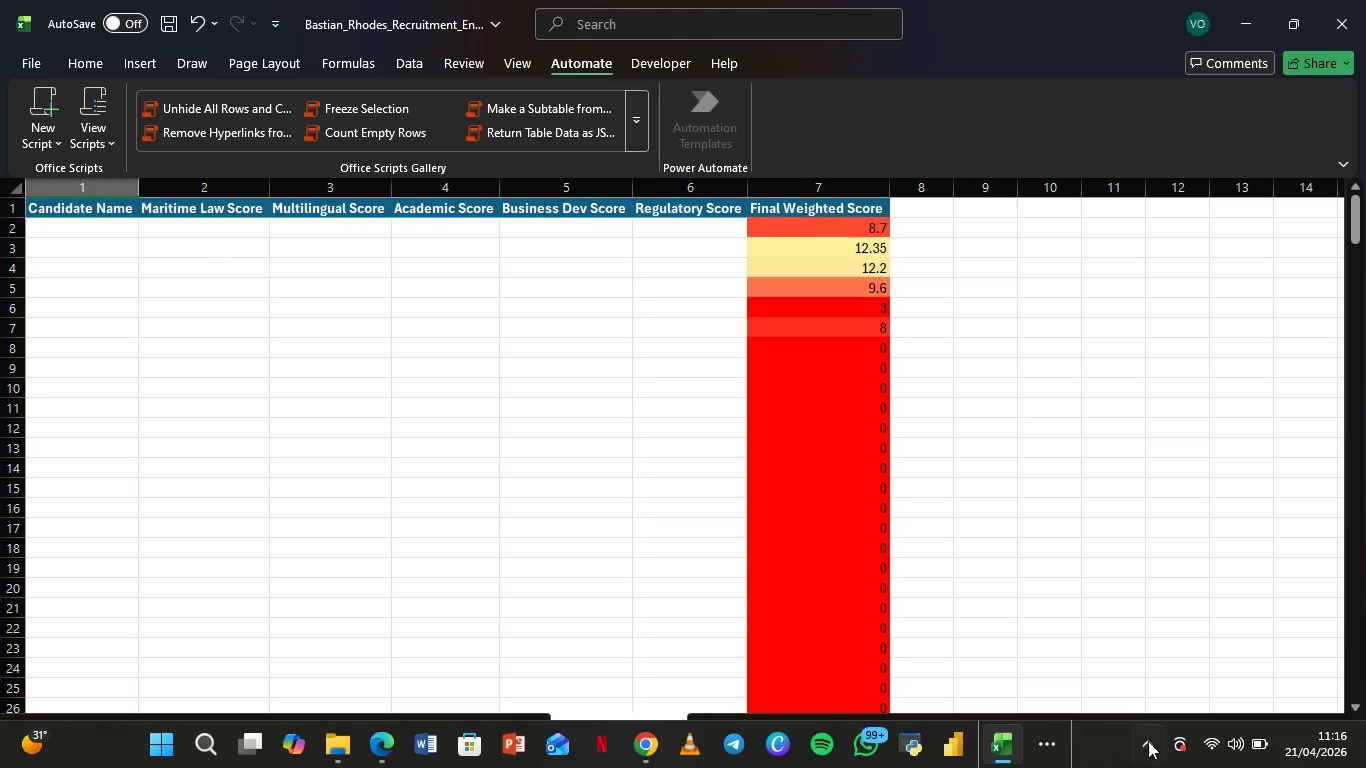 
left_click([1056, 744])
 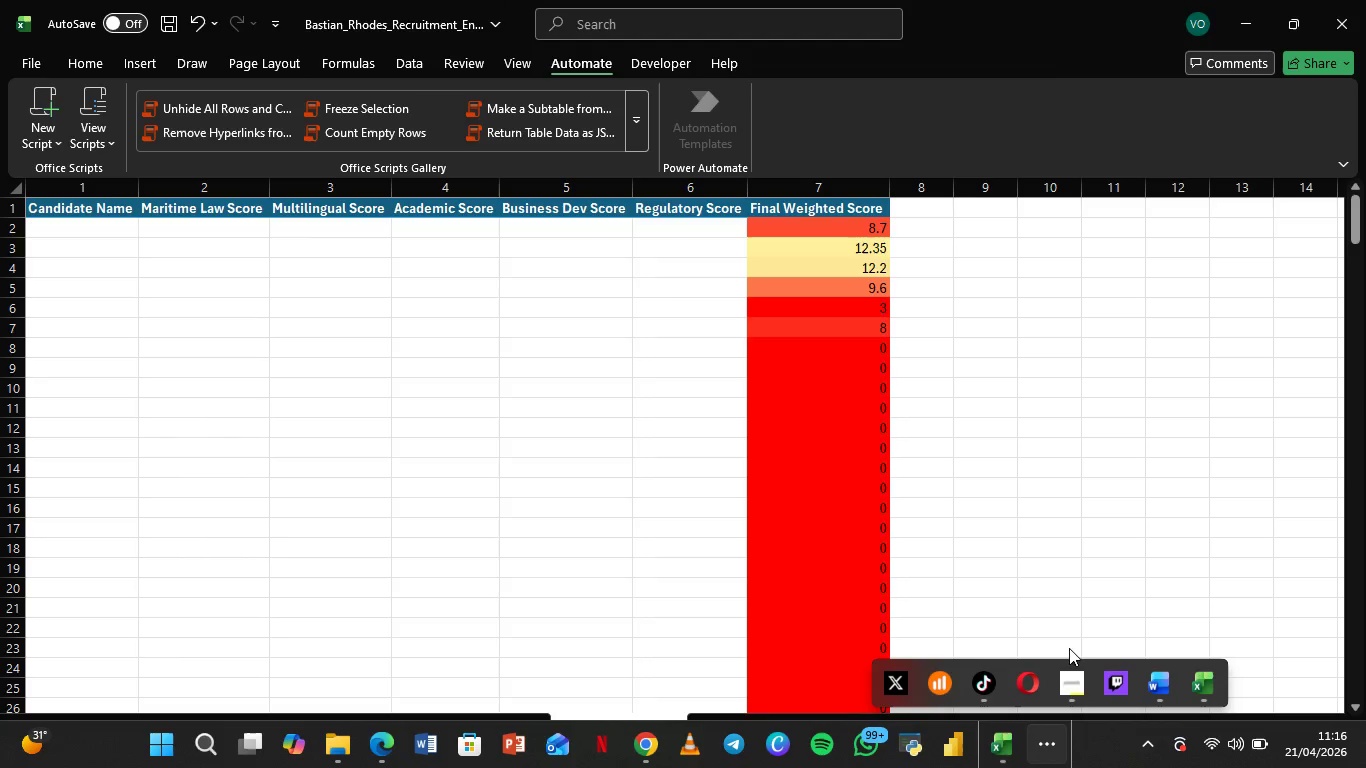 
left_click([1077, 672])